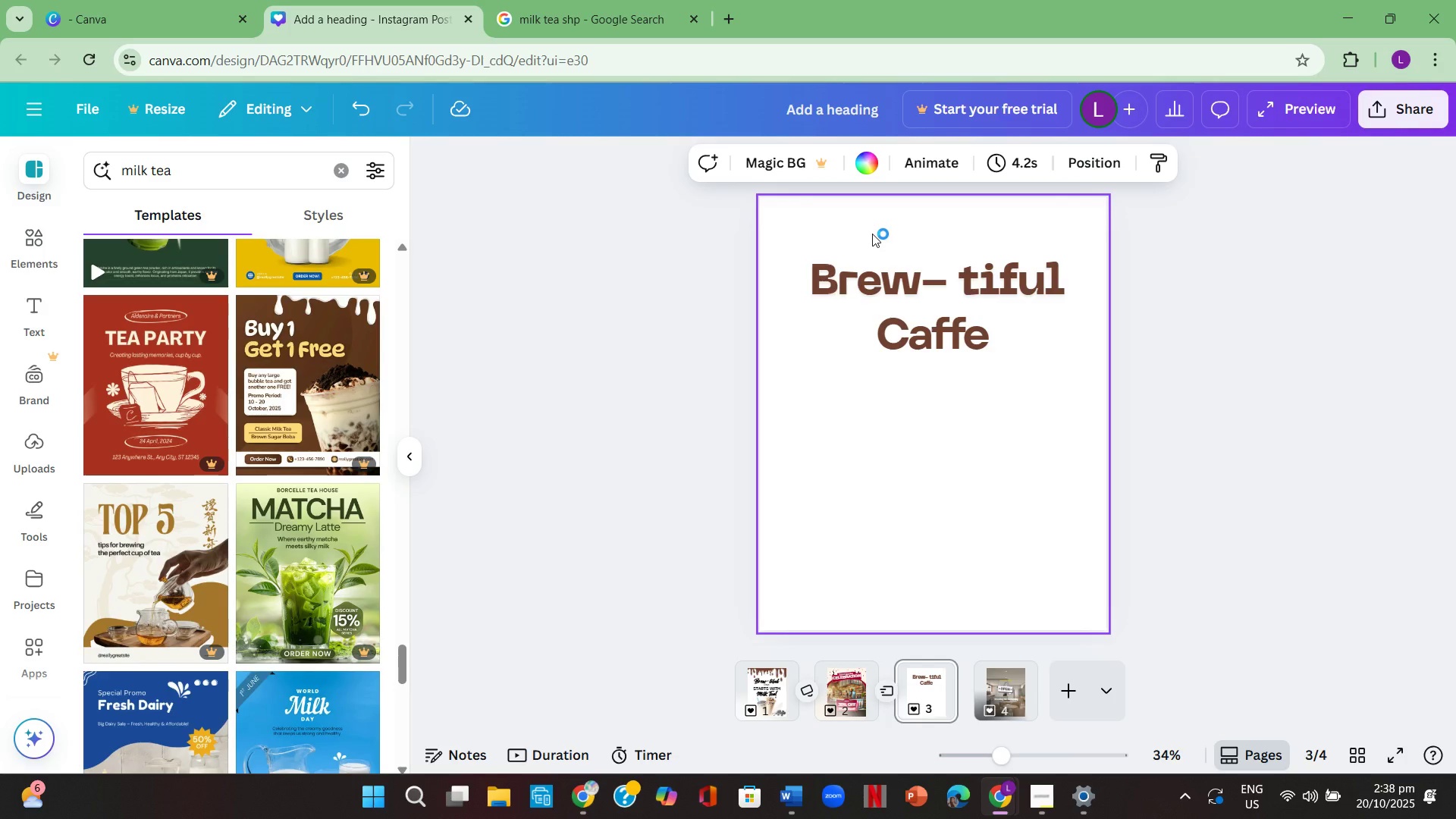 
left_click([871, 425])
 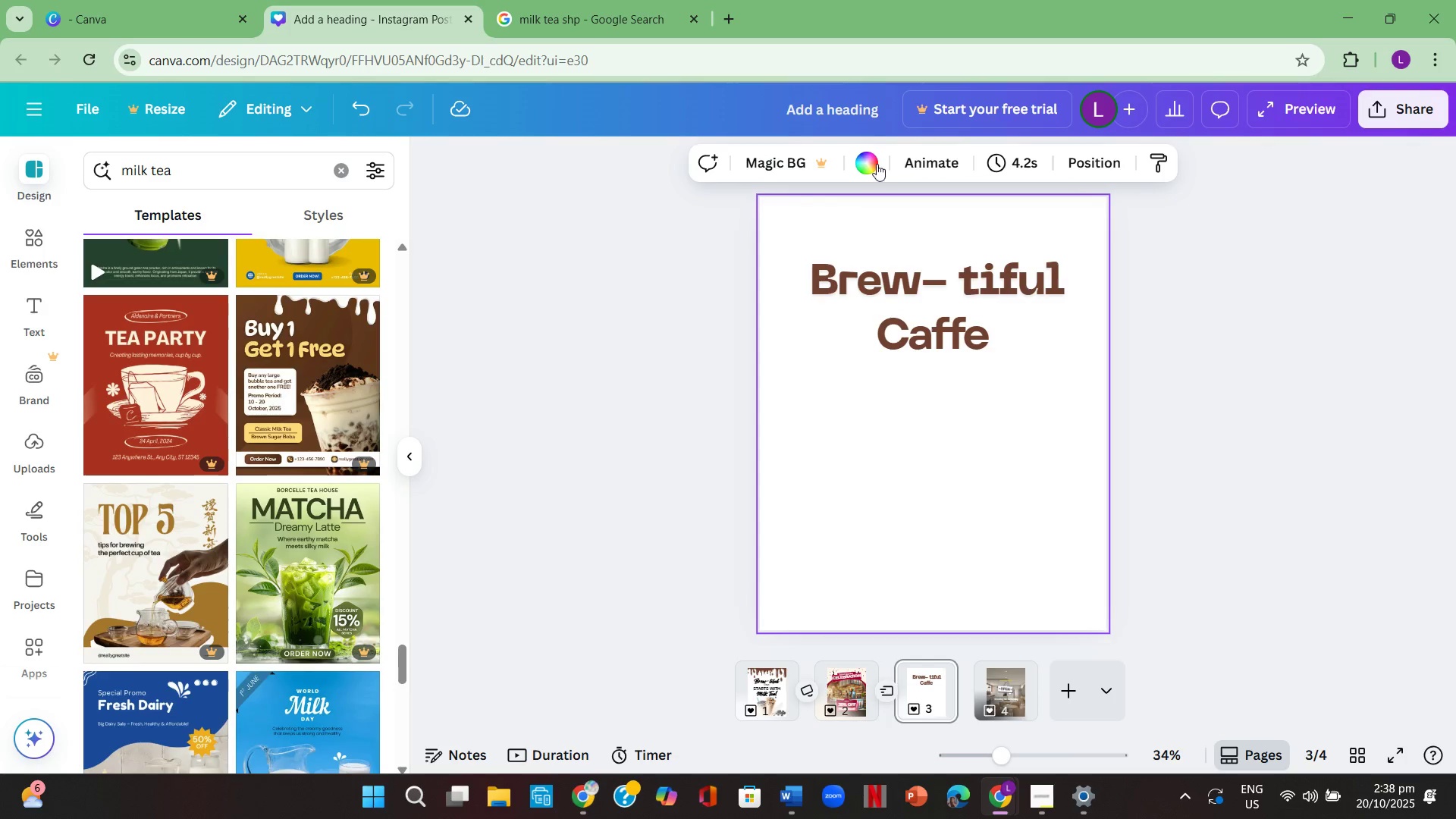 
left_click([877, 164])
 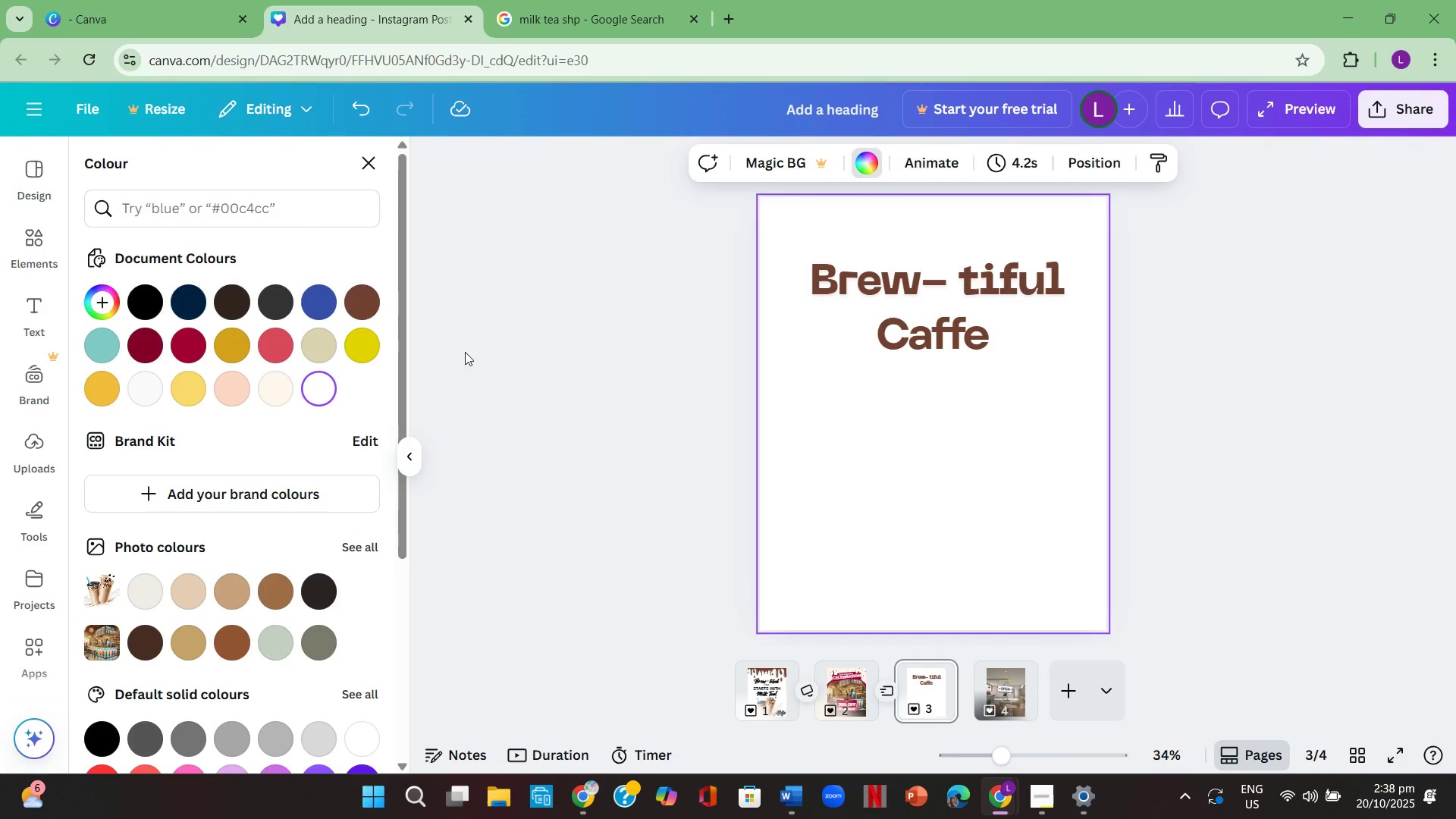 
mouse_move([381, 301])
 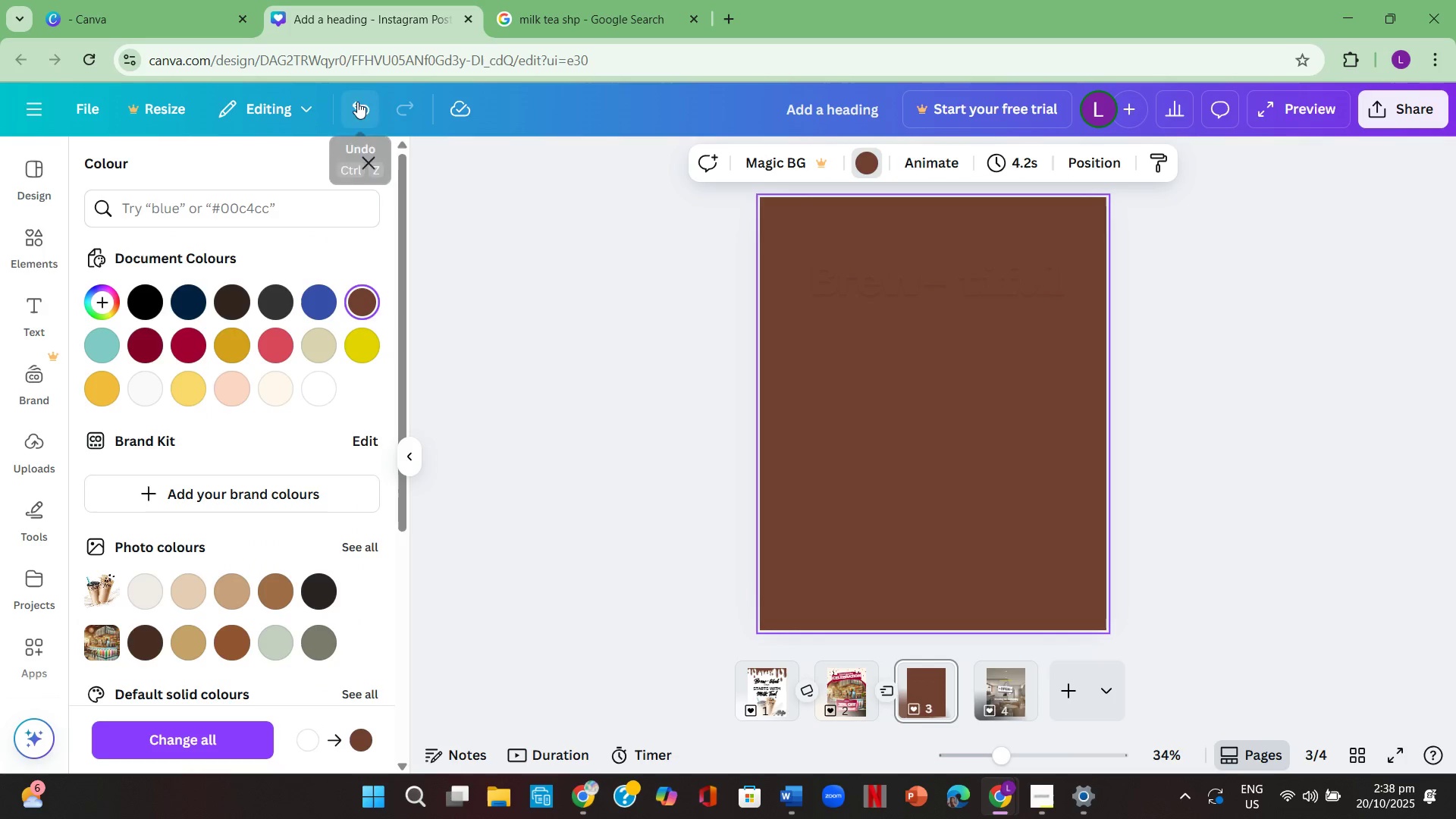 
left_click([354, 108])
 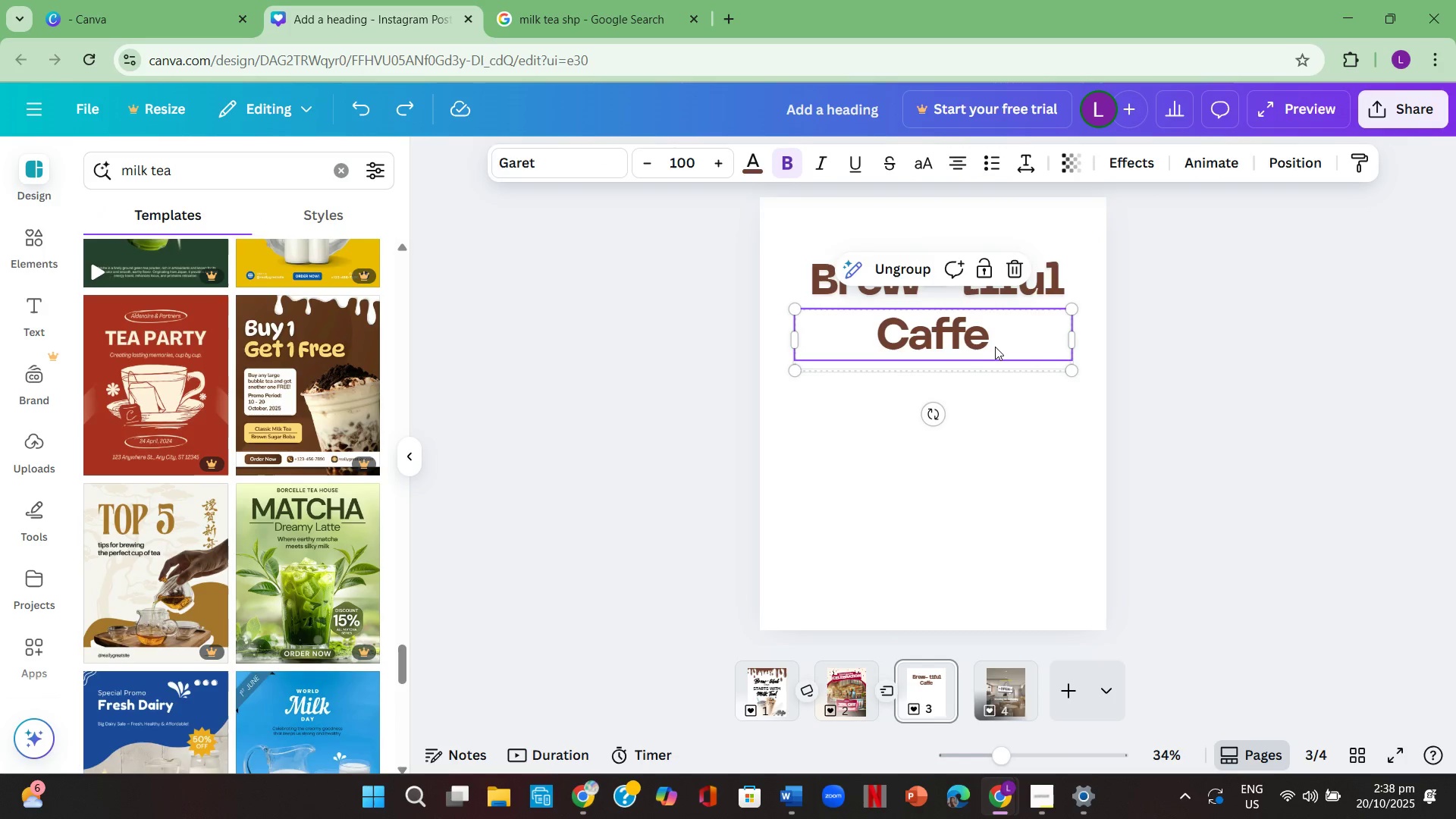 
double_click([984, 332])
 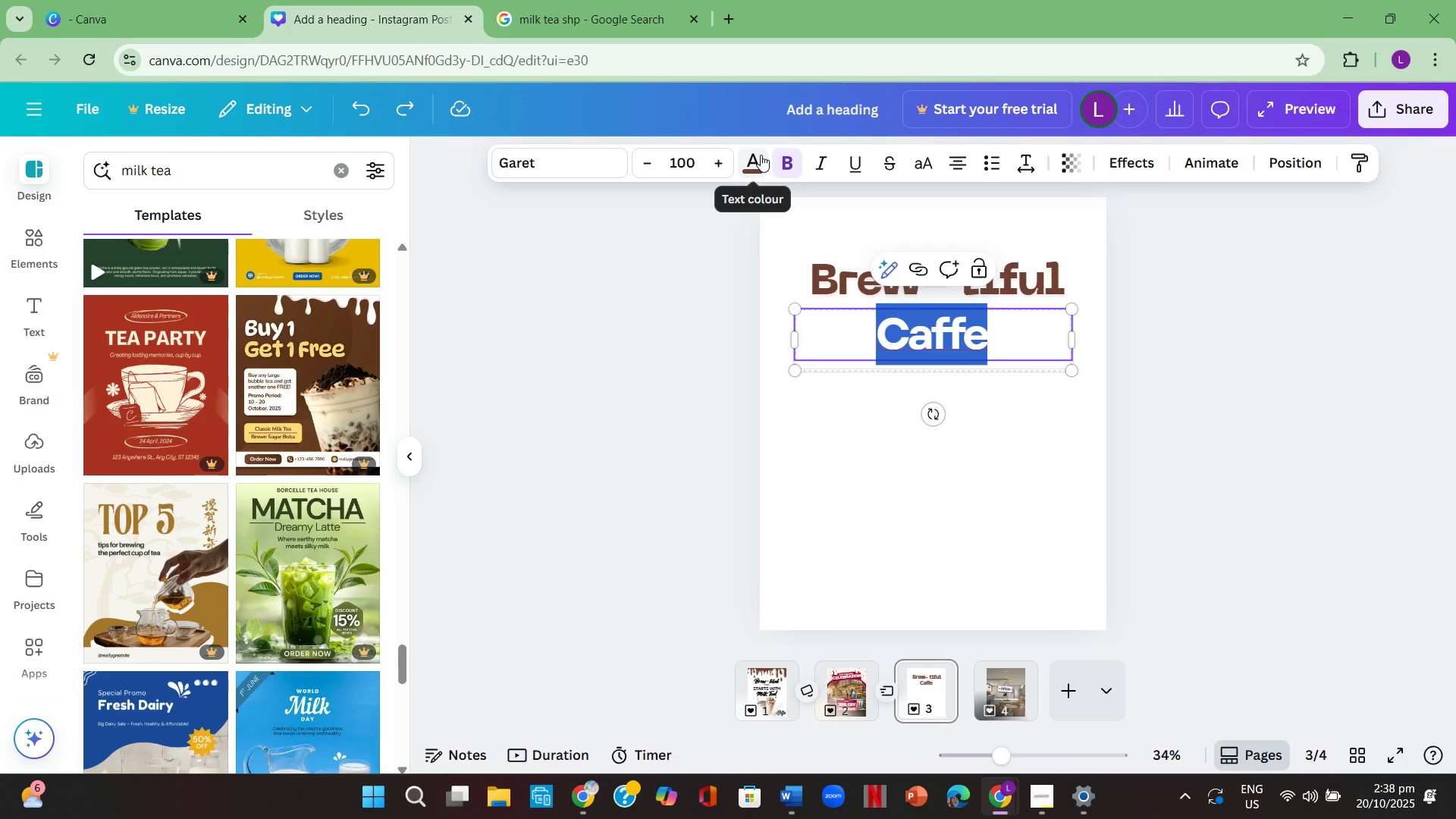 
wait(5.86)
 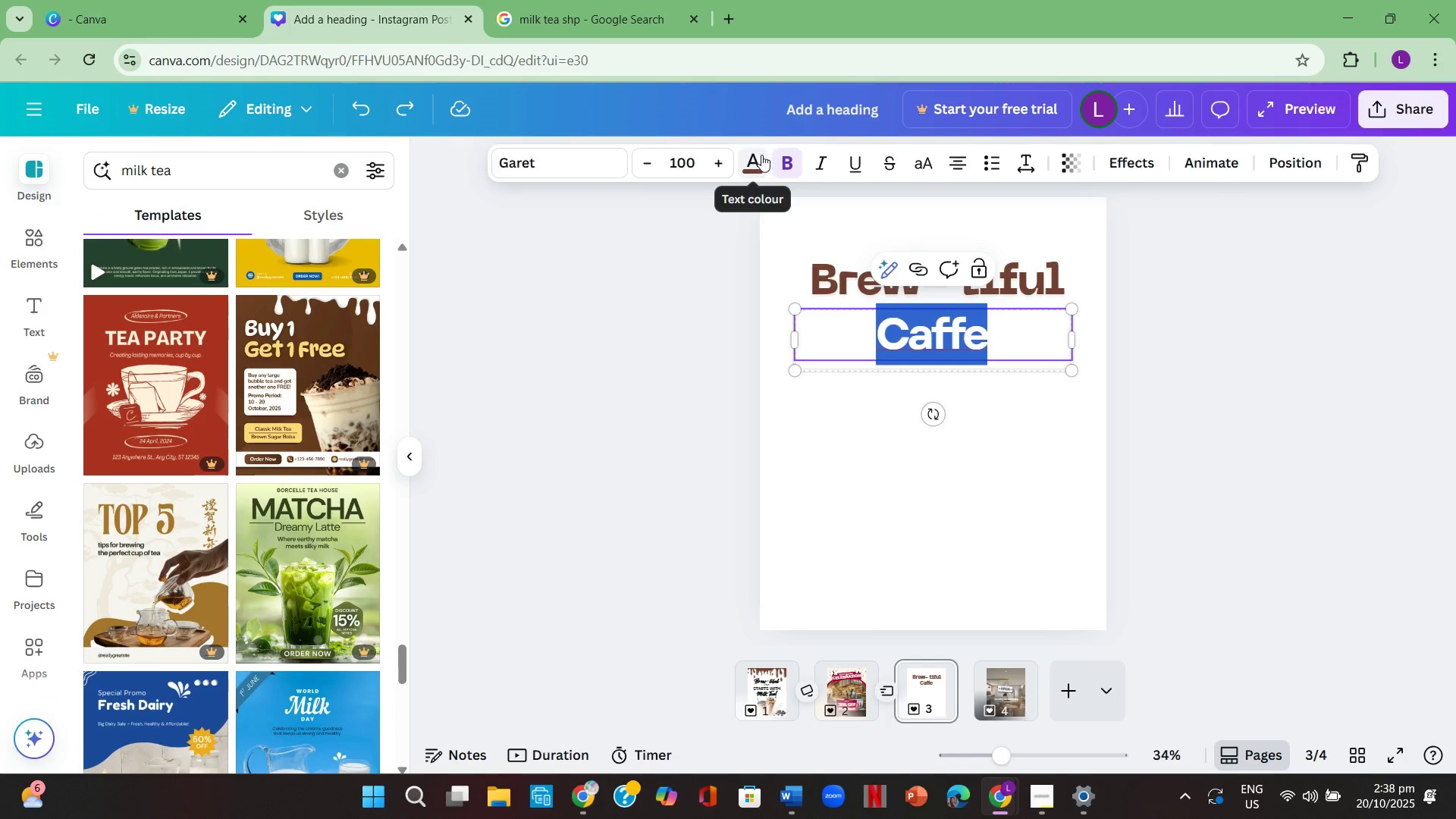 
left_click([762, 155])
 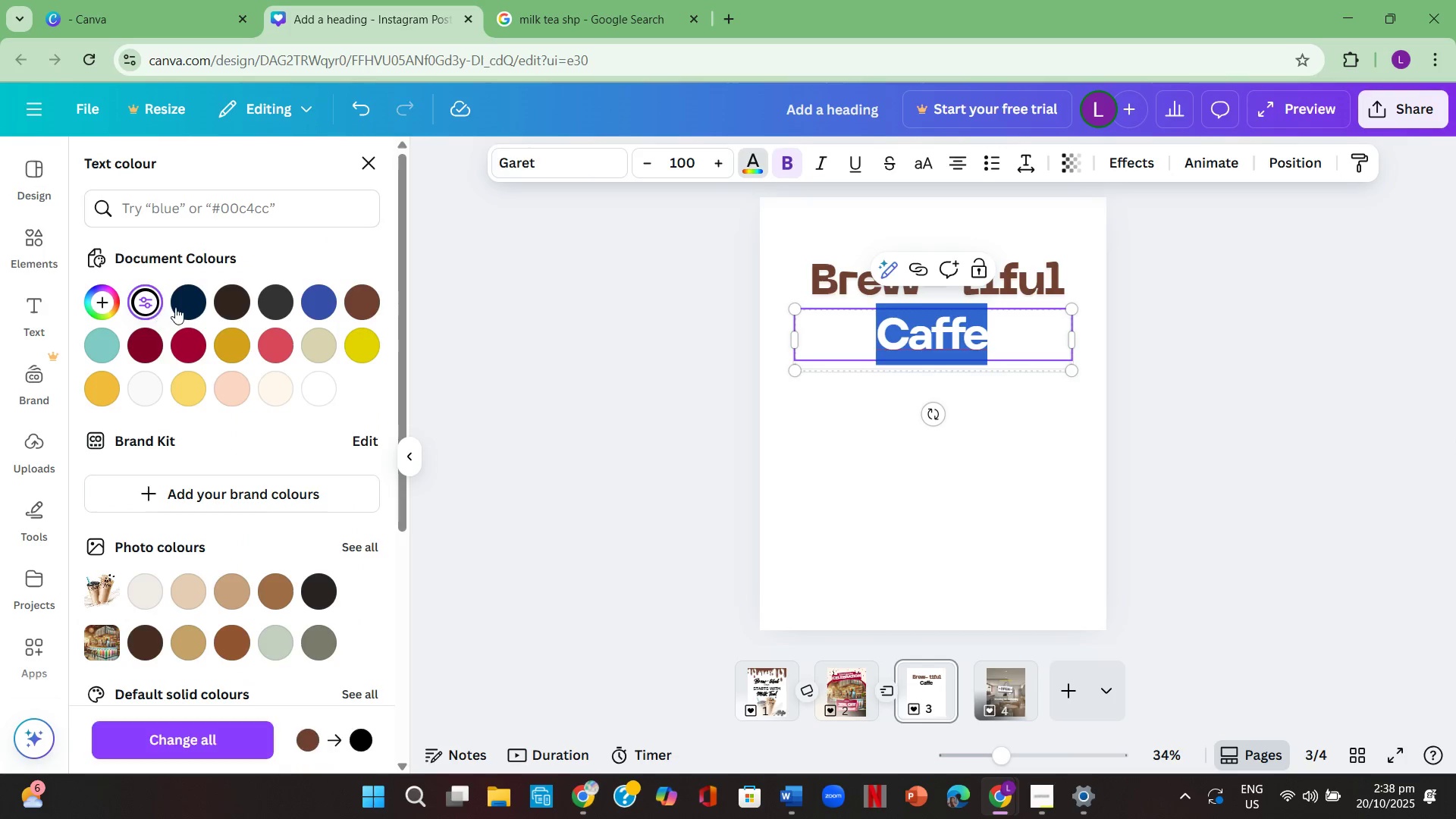 
wait(5.03)
 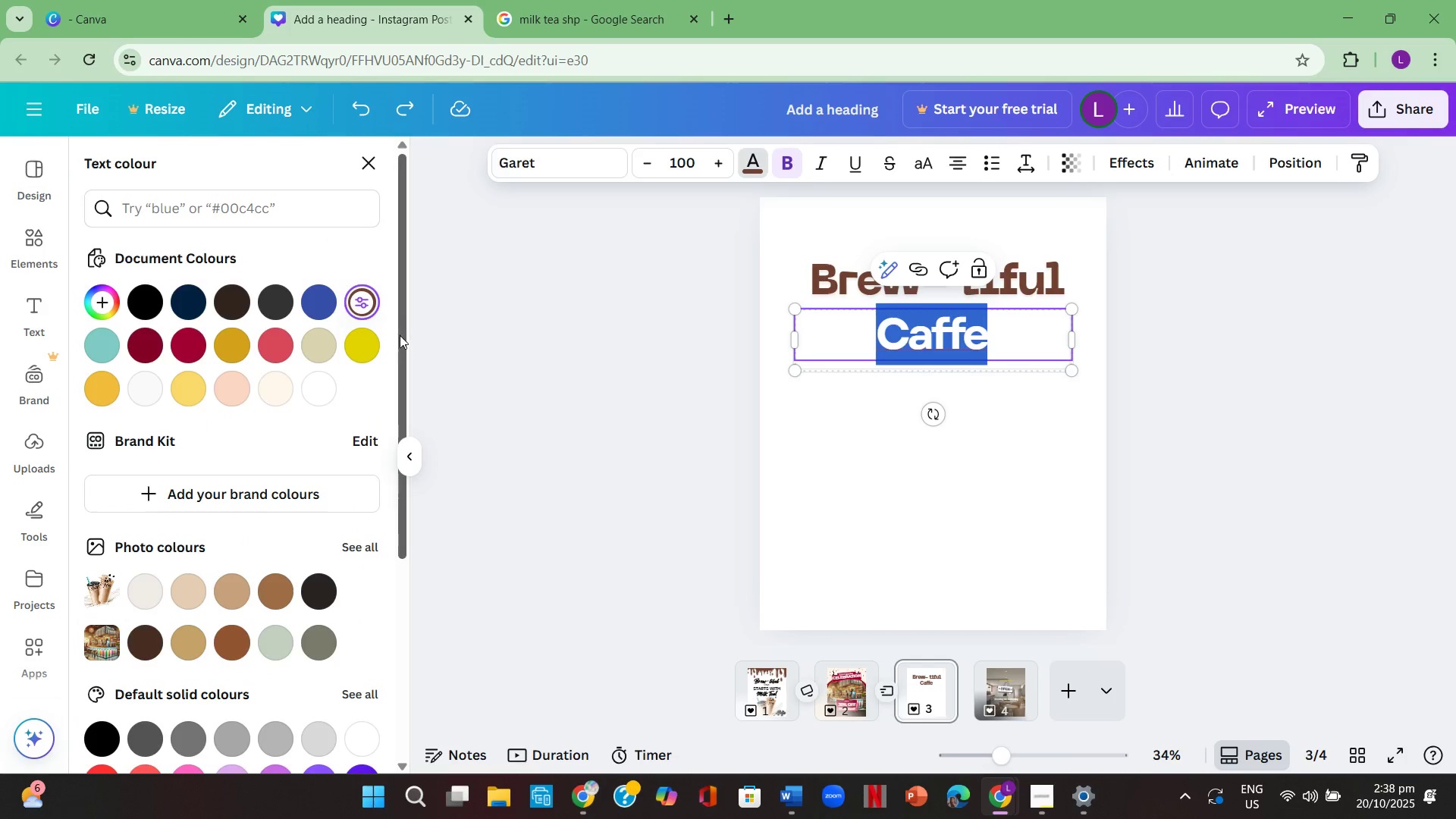 
left_click([1050, 284])
 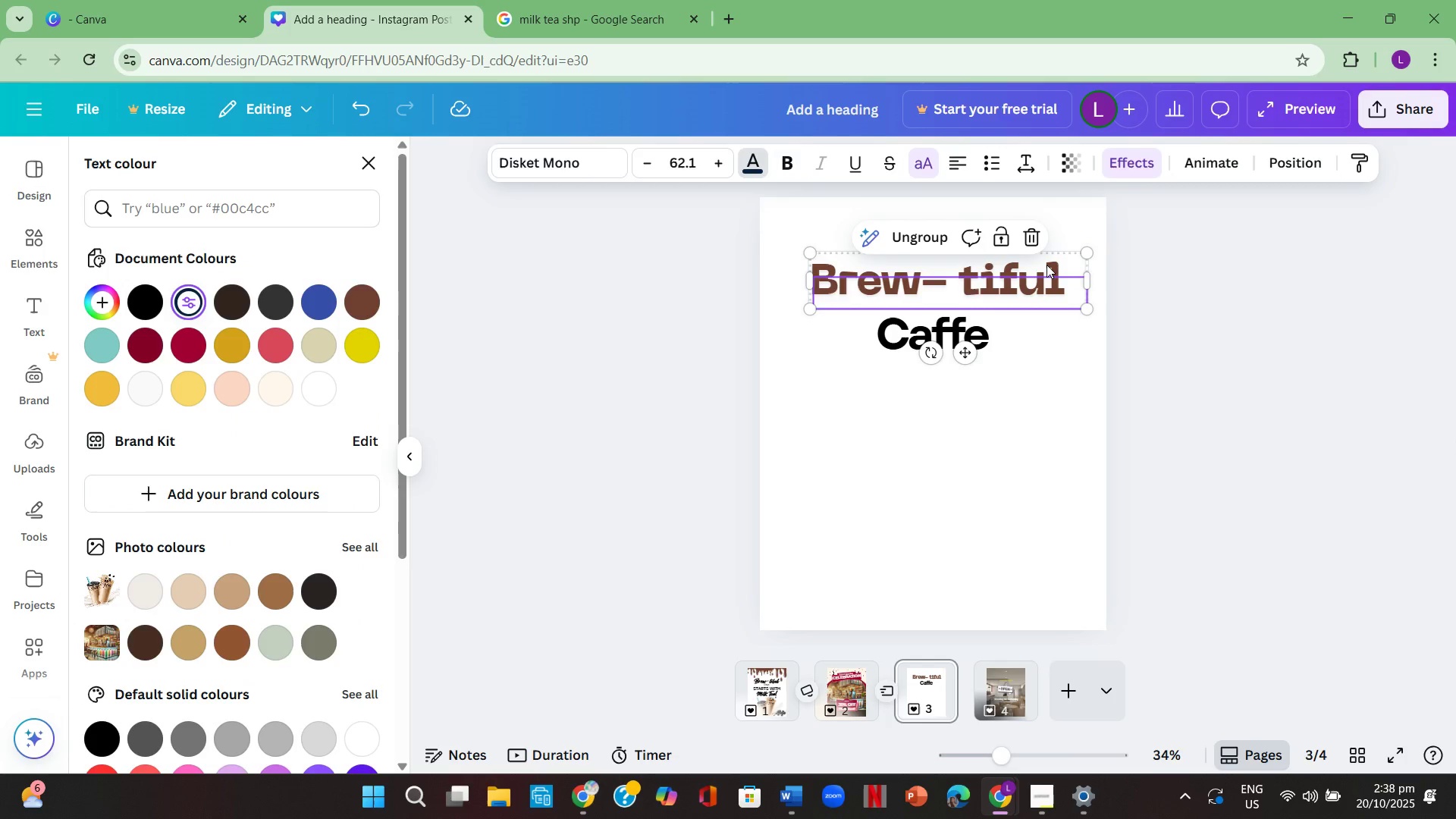 
double_click([1047, 264])
 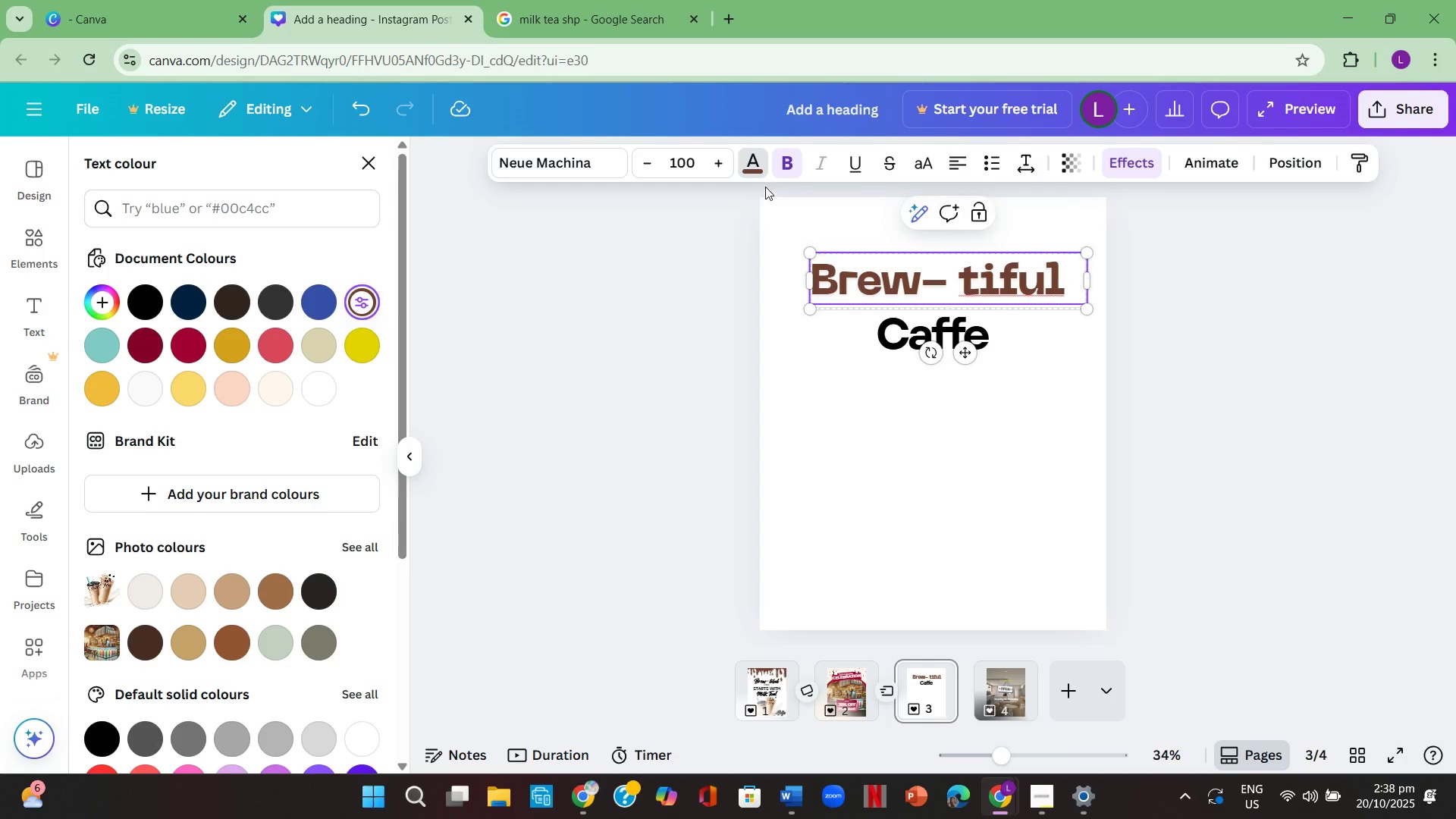 
mouse_move([777, 165])
 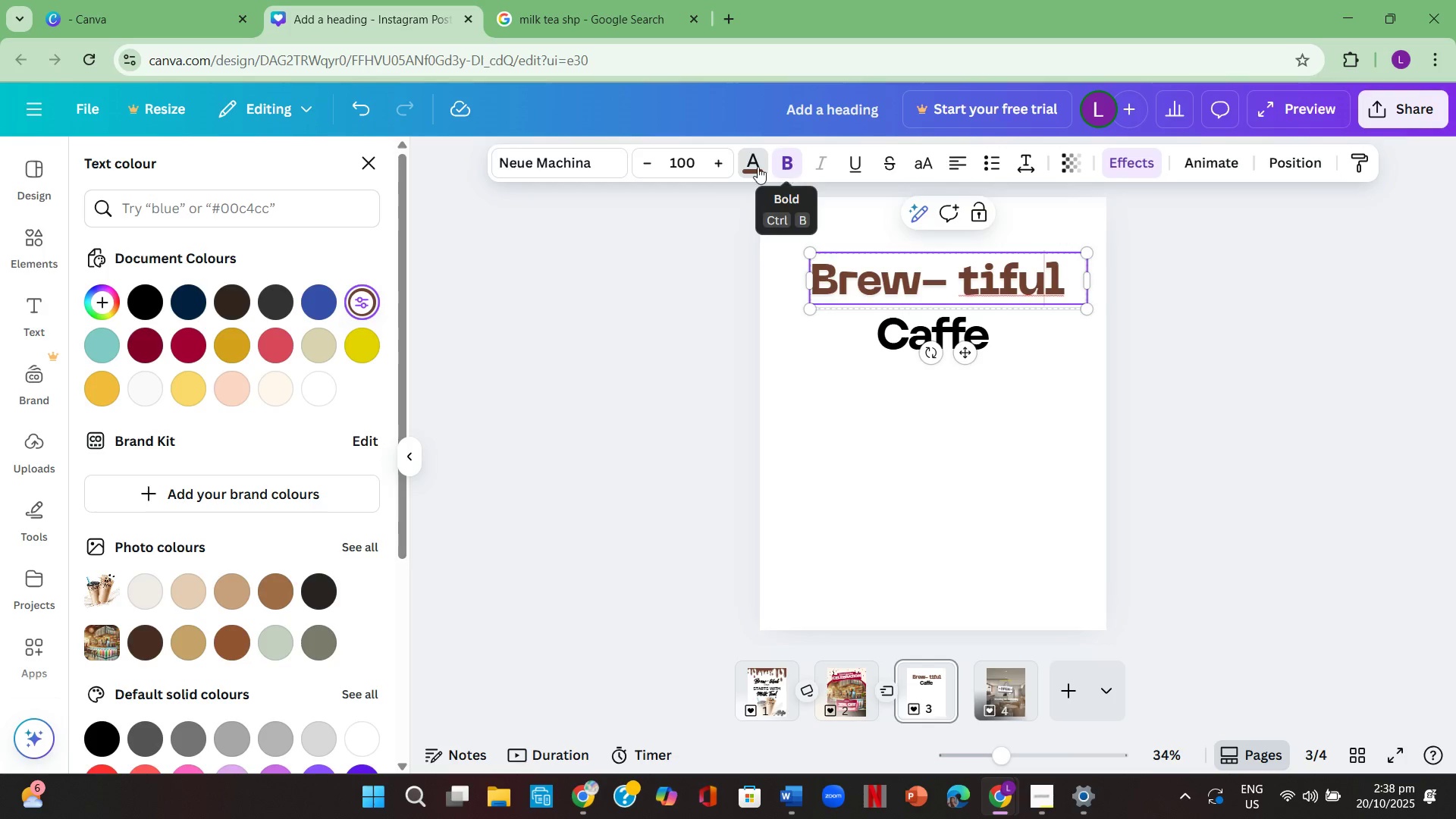 
left_click([753, 166])
 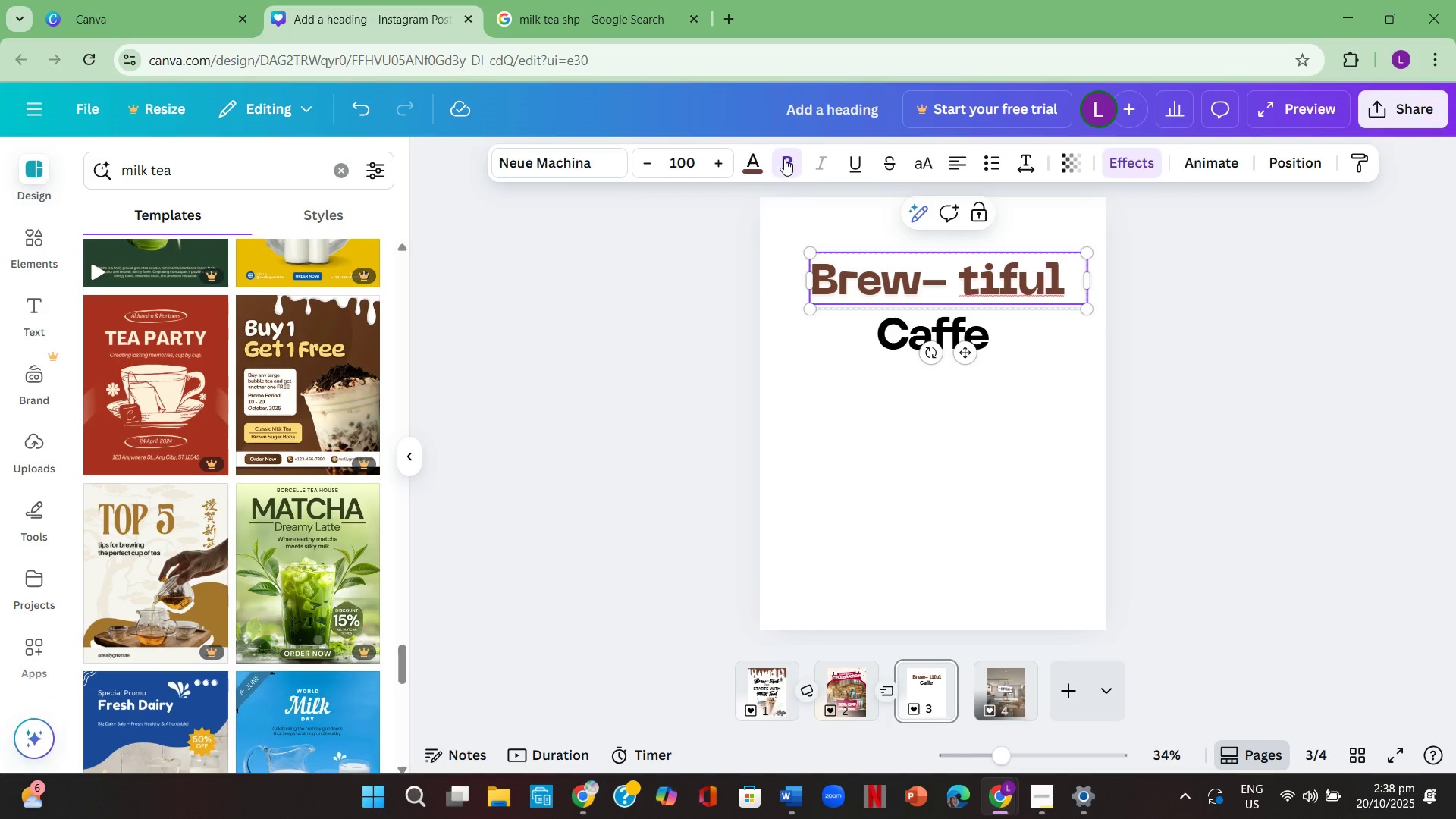 
left_click([761, 158])
 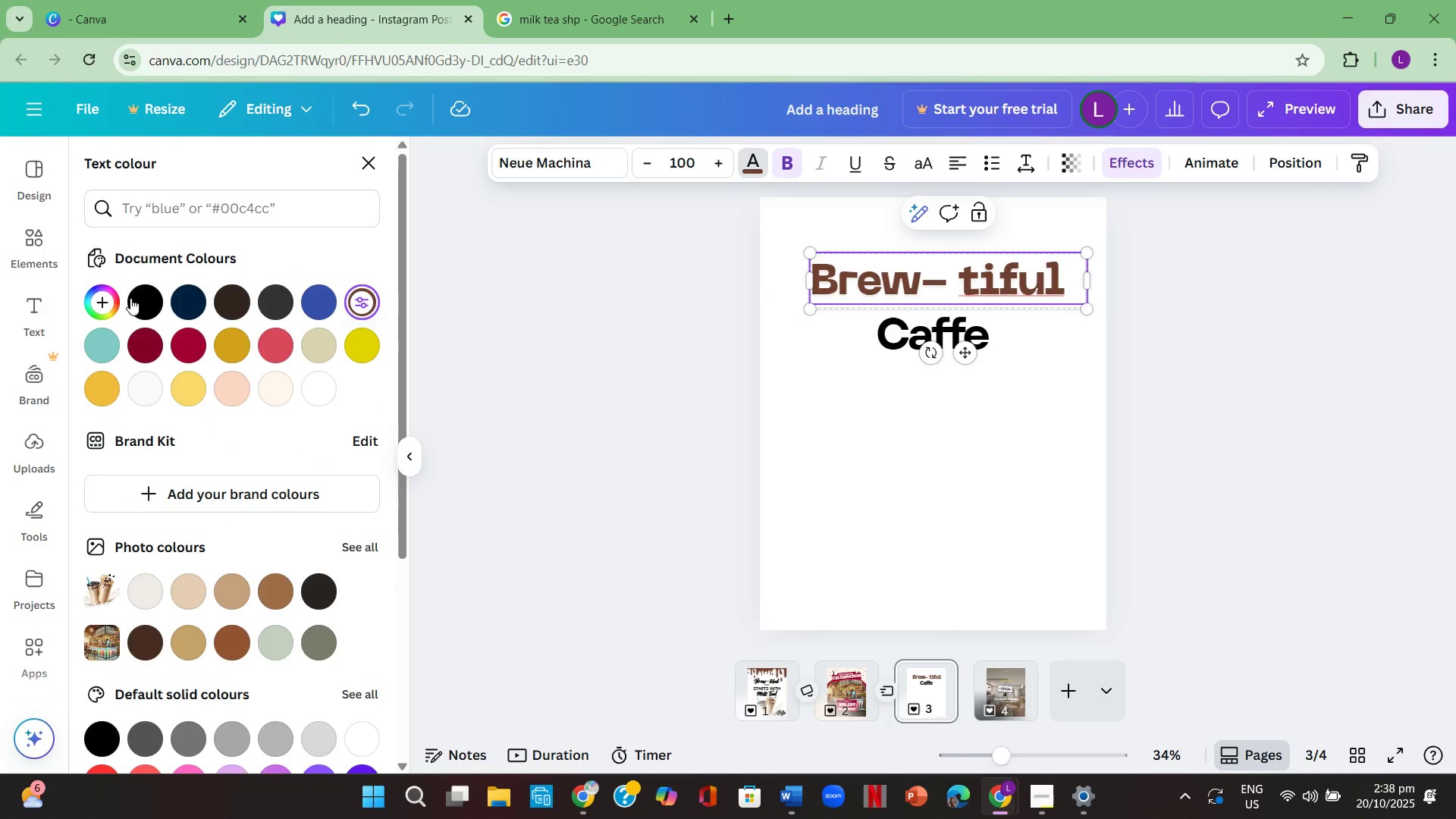 
left_click([130, 298])
 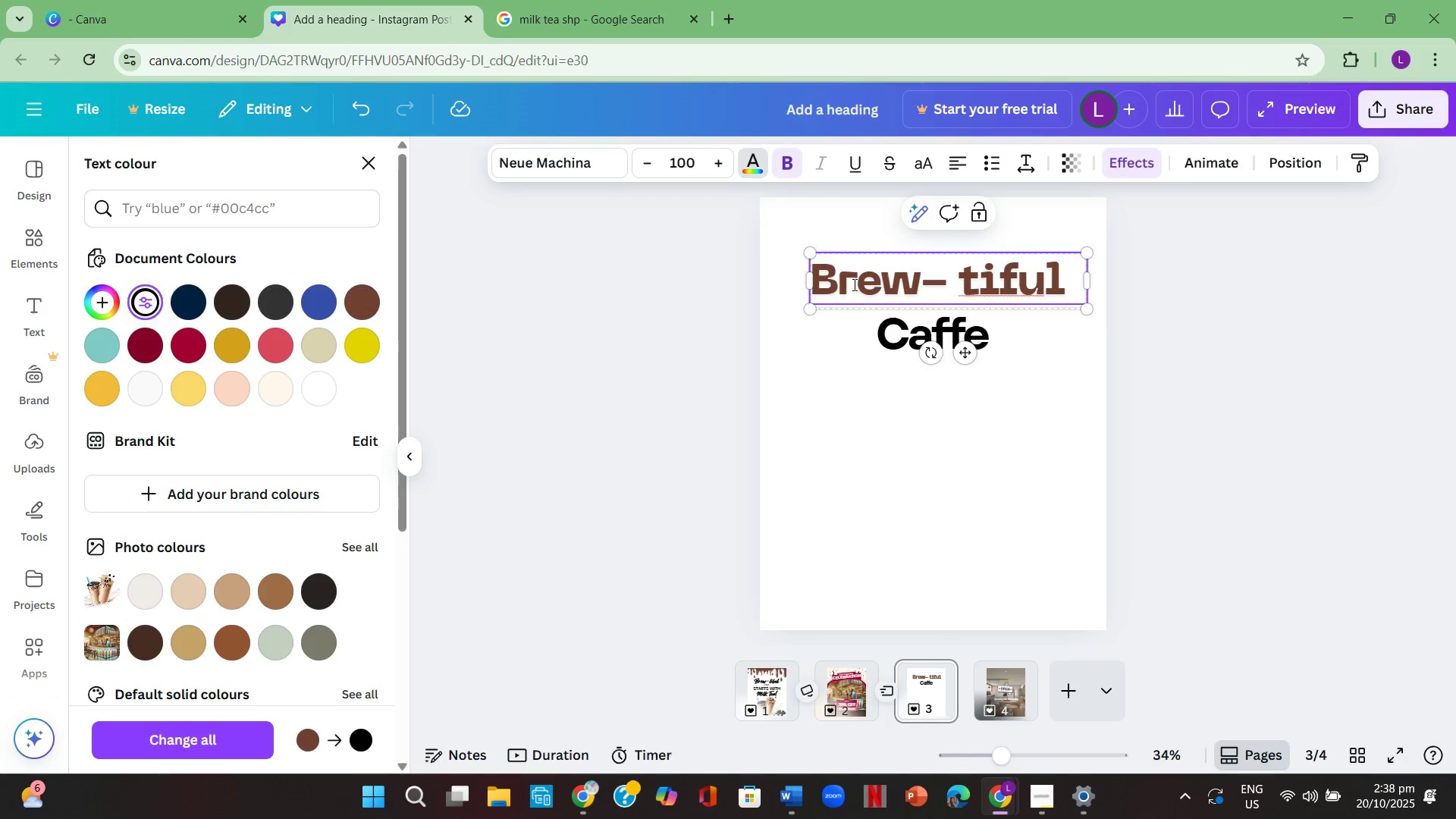 
double_click([855, 284])
 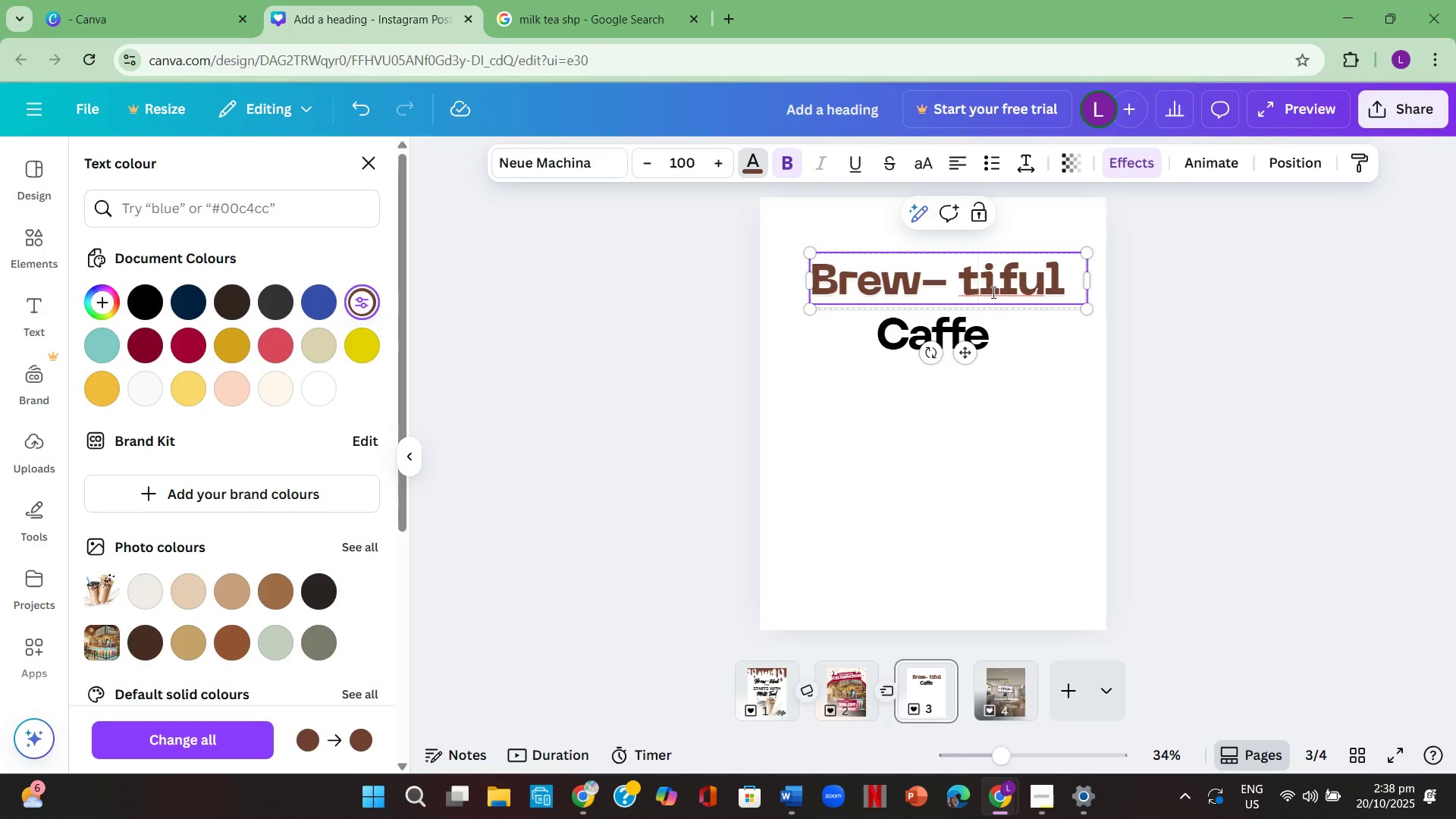 
key(Control+ControlLeft)
 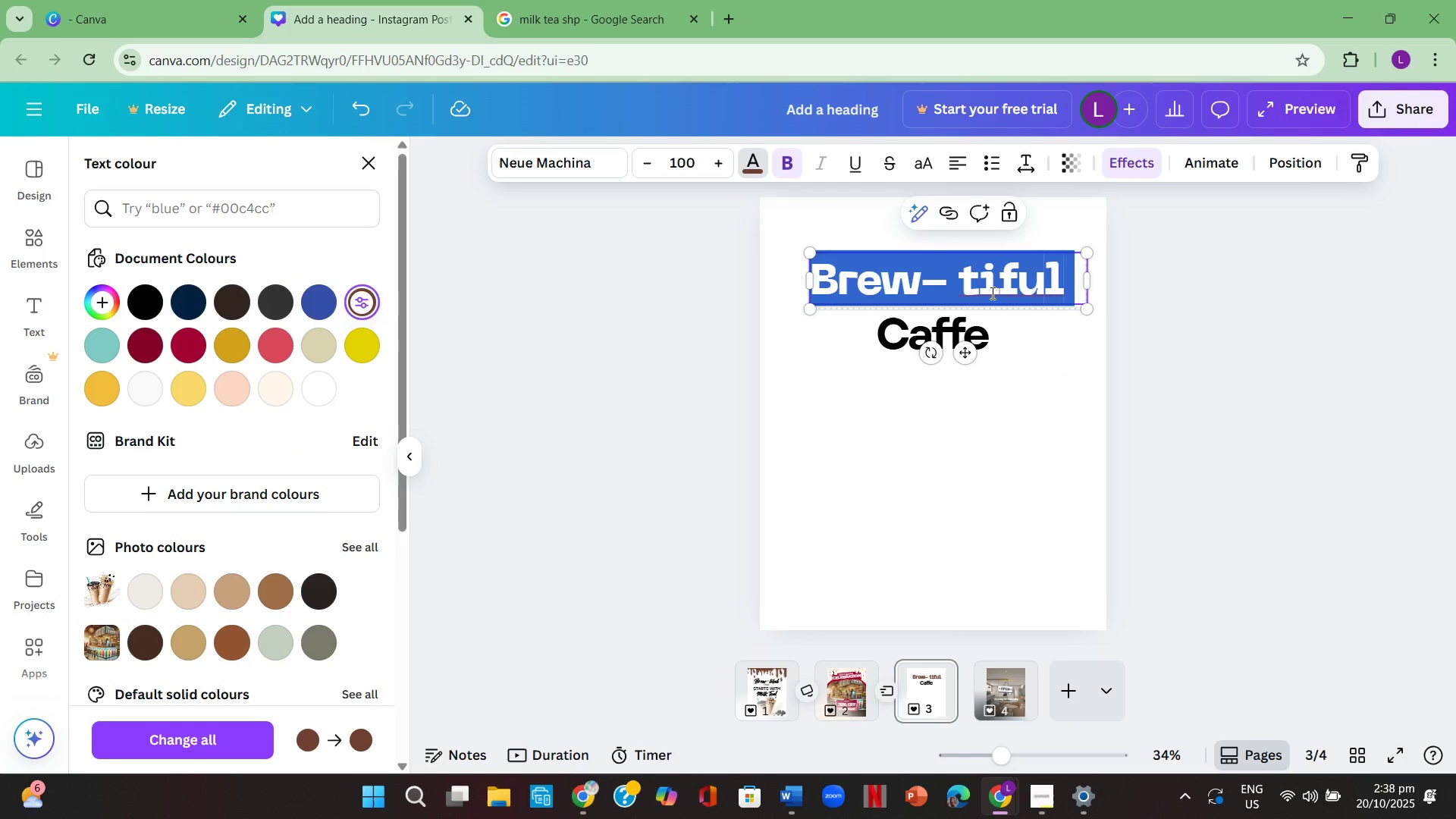 
key(Control+A)
 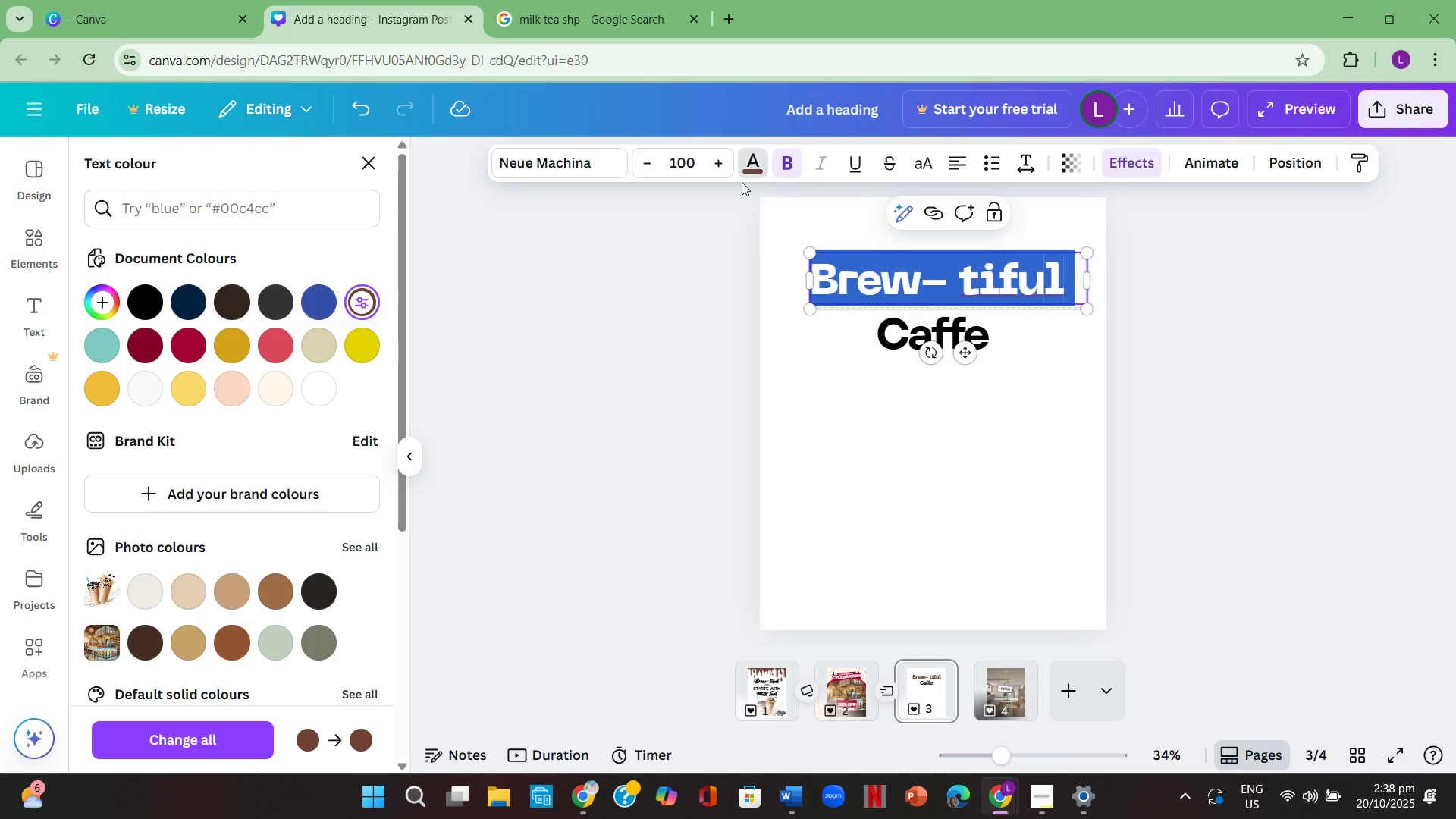 
left_click([752, 152])
 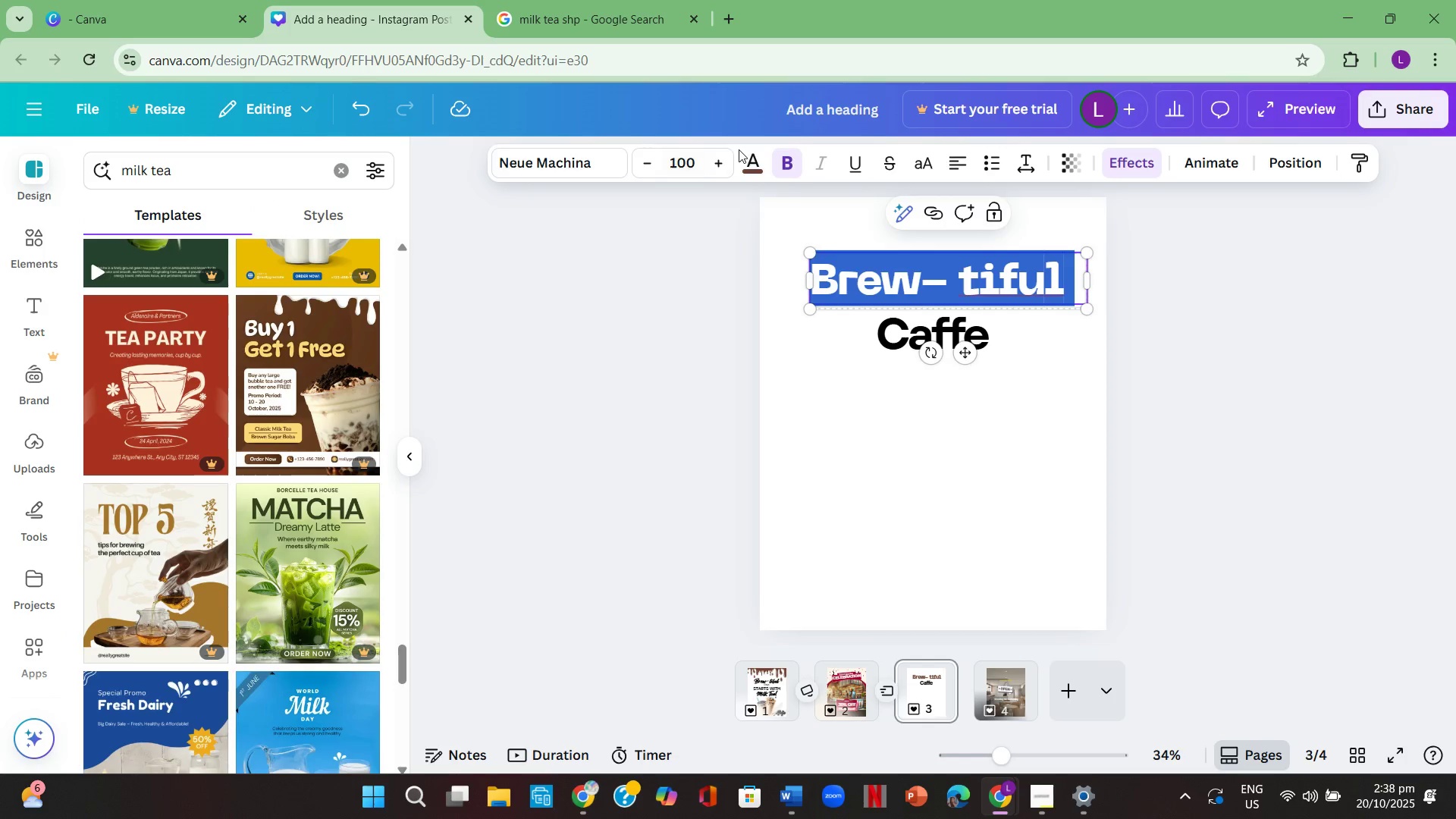 
left_click([751, 164])
 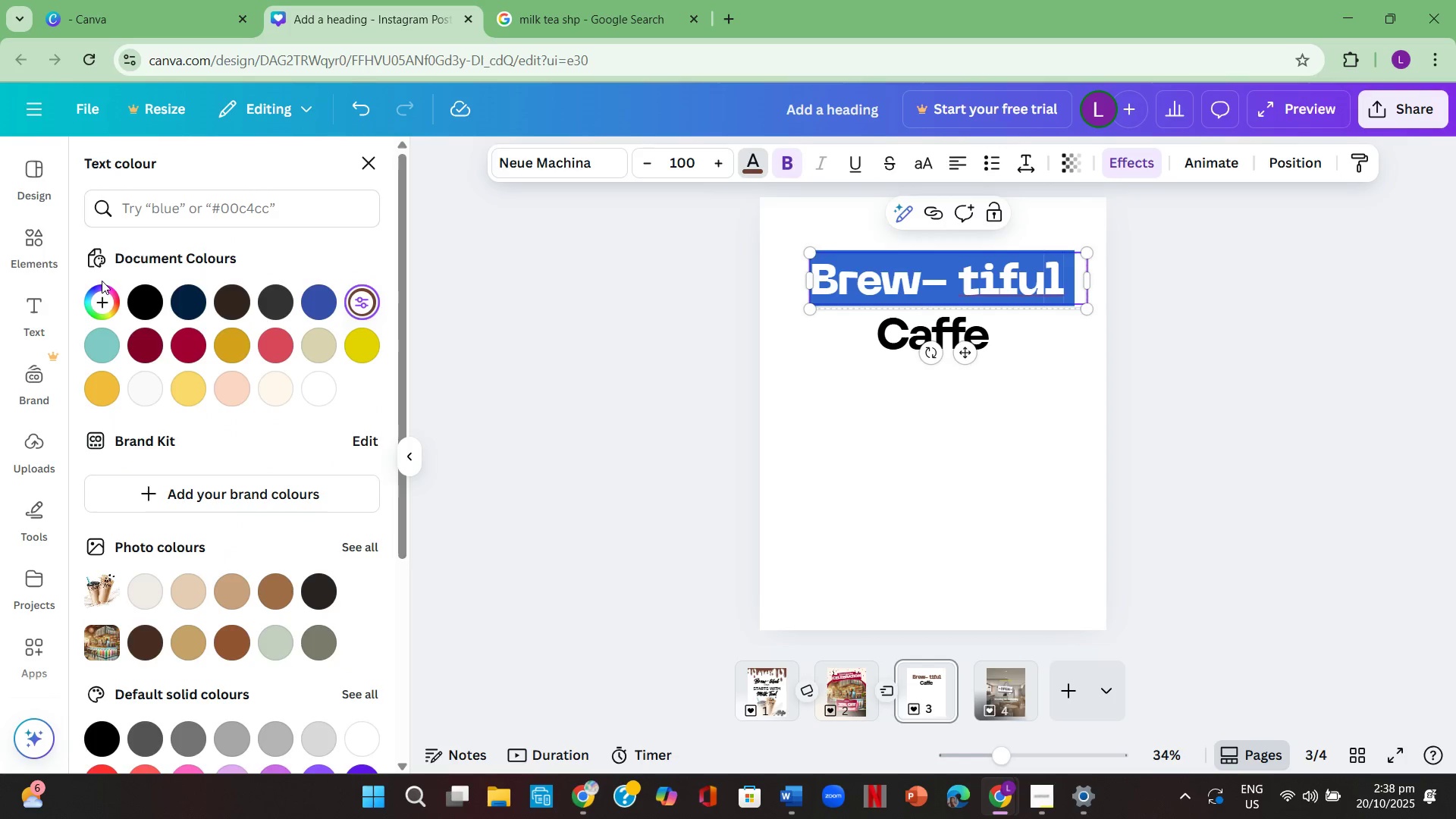 
left_click([157, 306])
 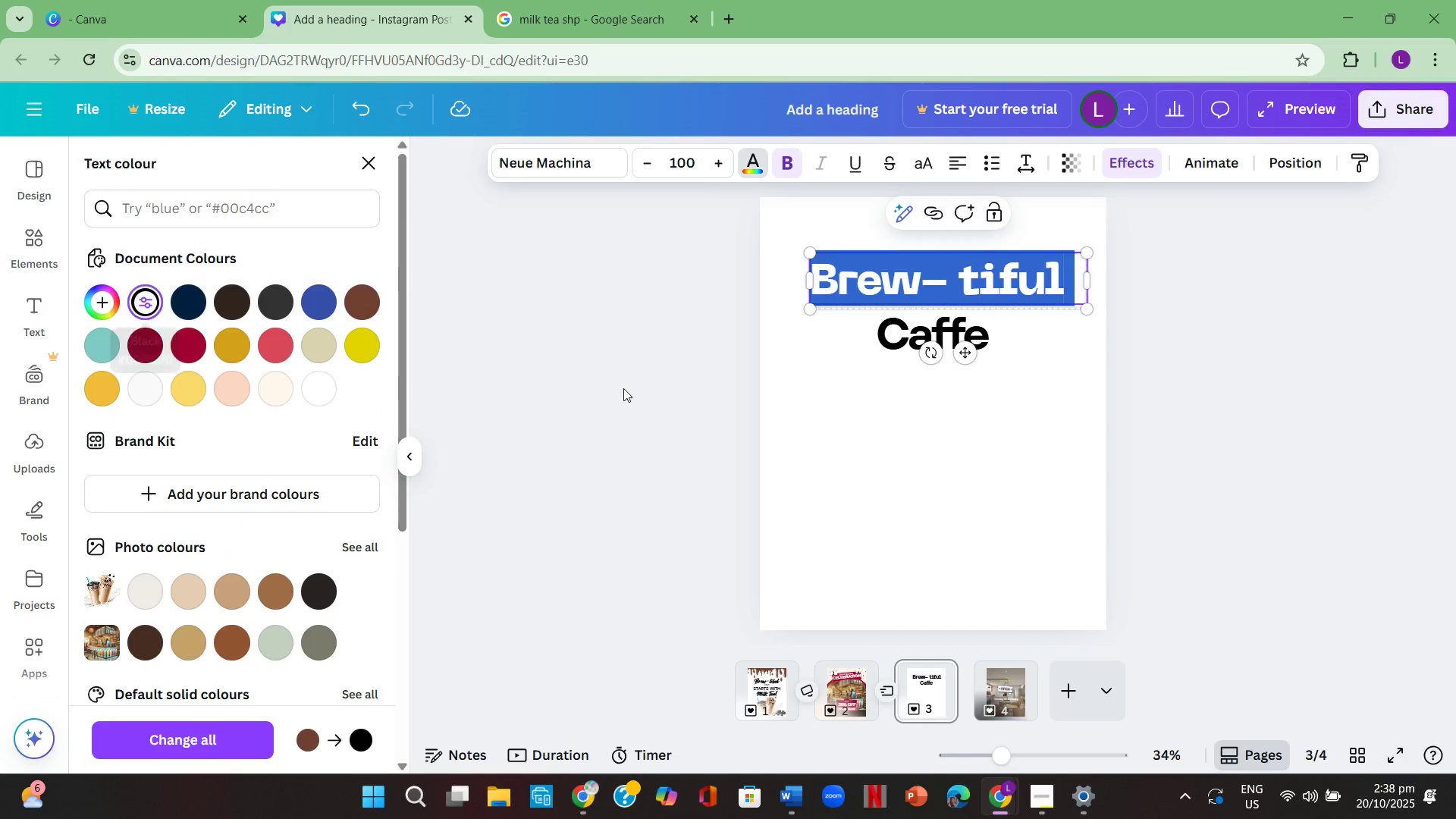 
left_click([623, 388])
 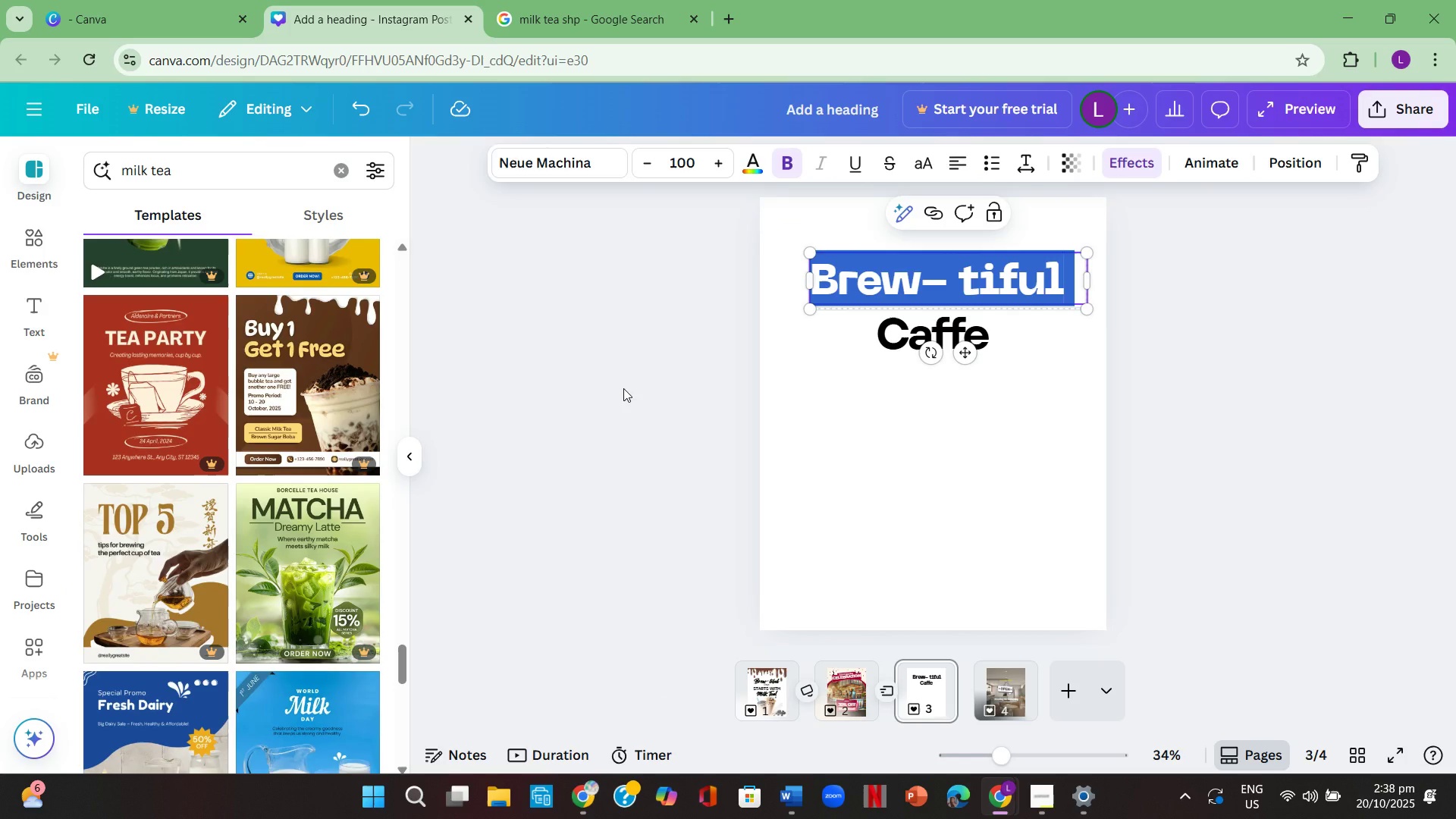 
left_click([623, 388])
 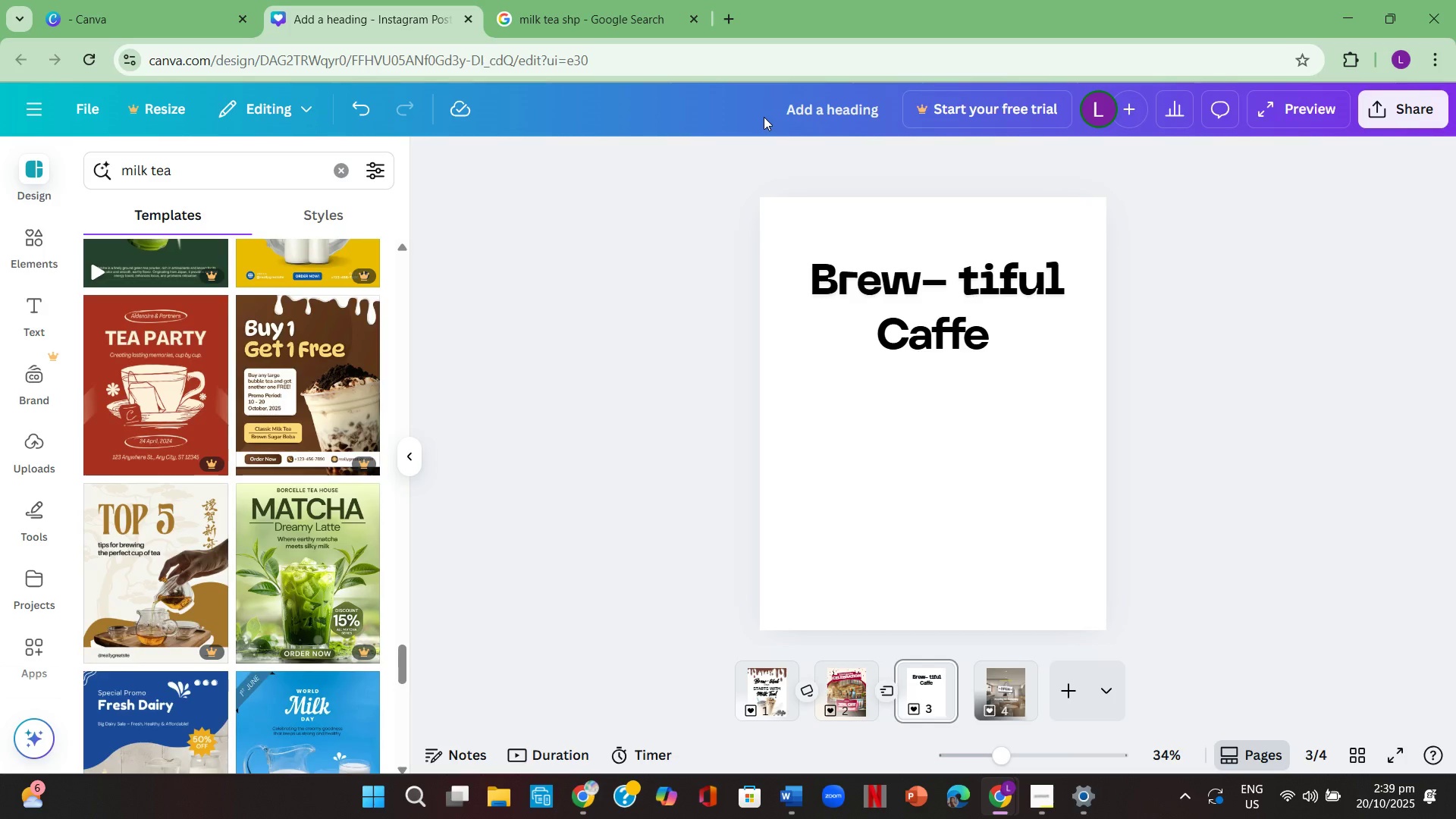 
wait(6.13)
 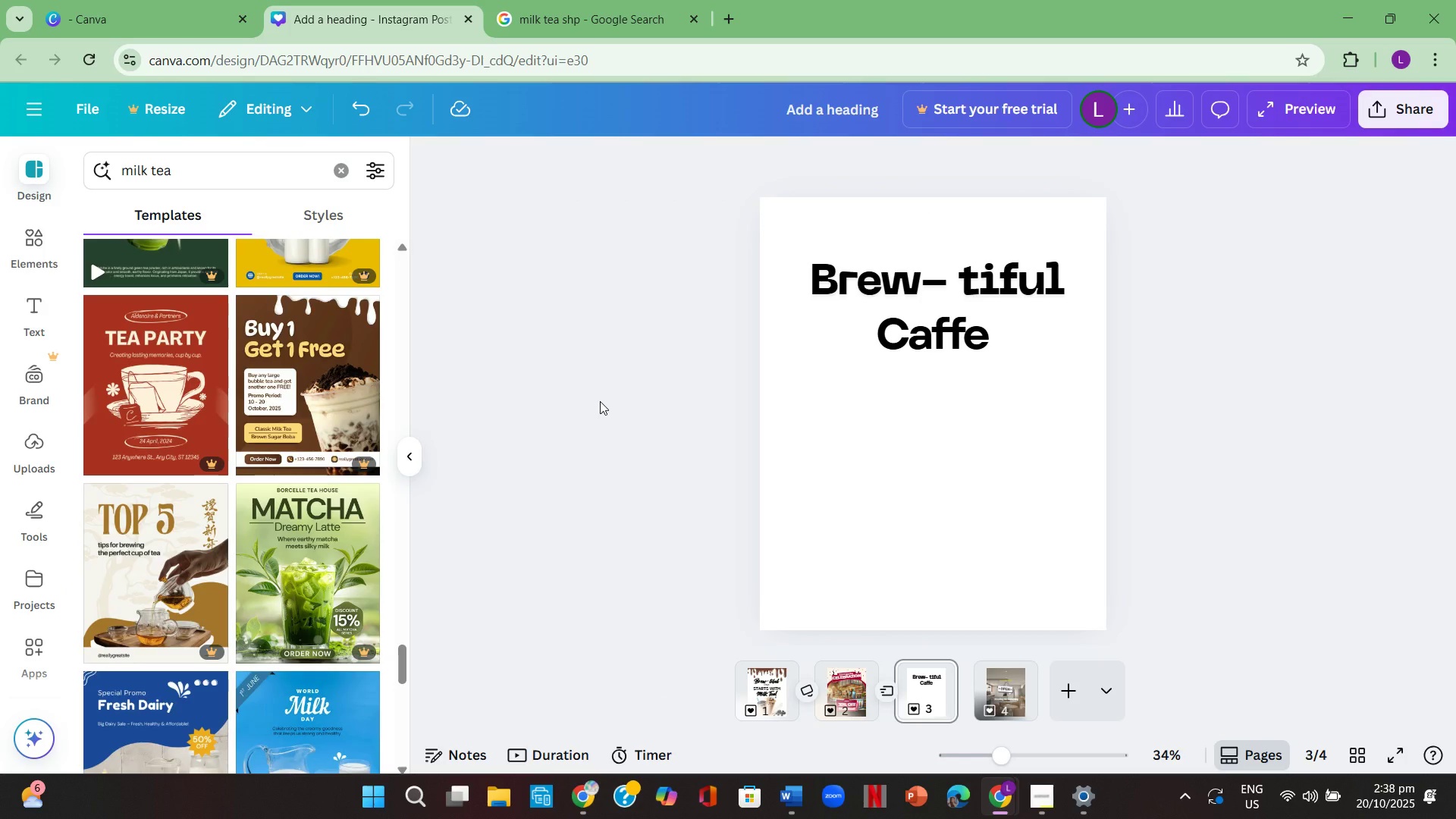 
left_click([930, 164])
 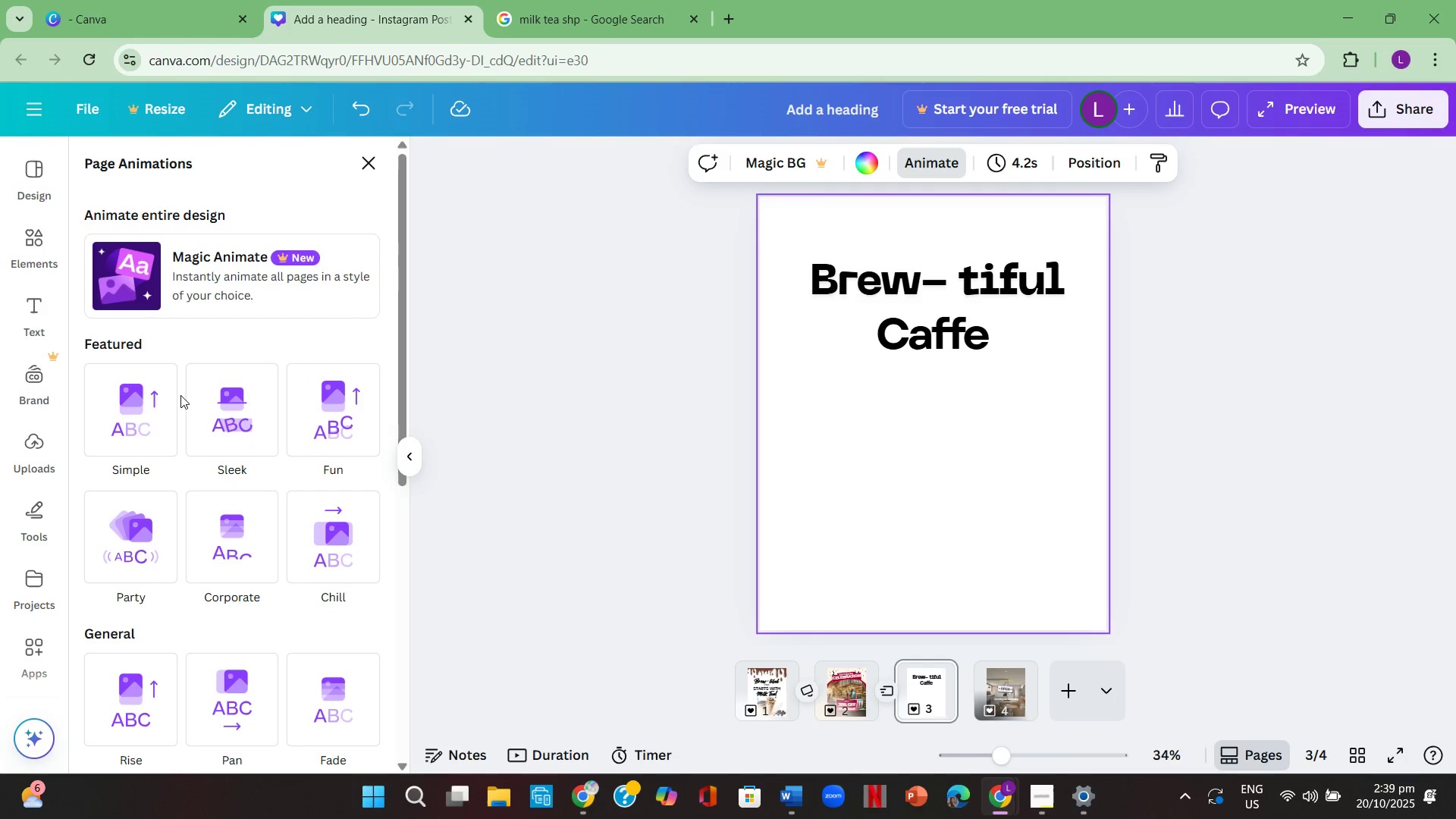 
left_click([153, 406])
 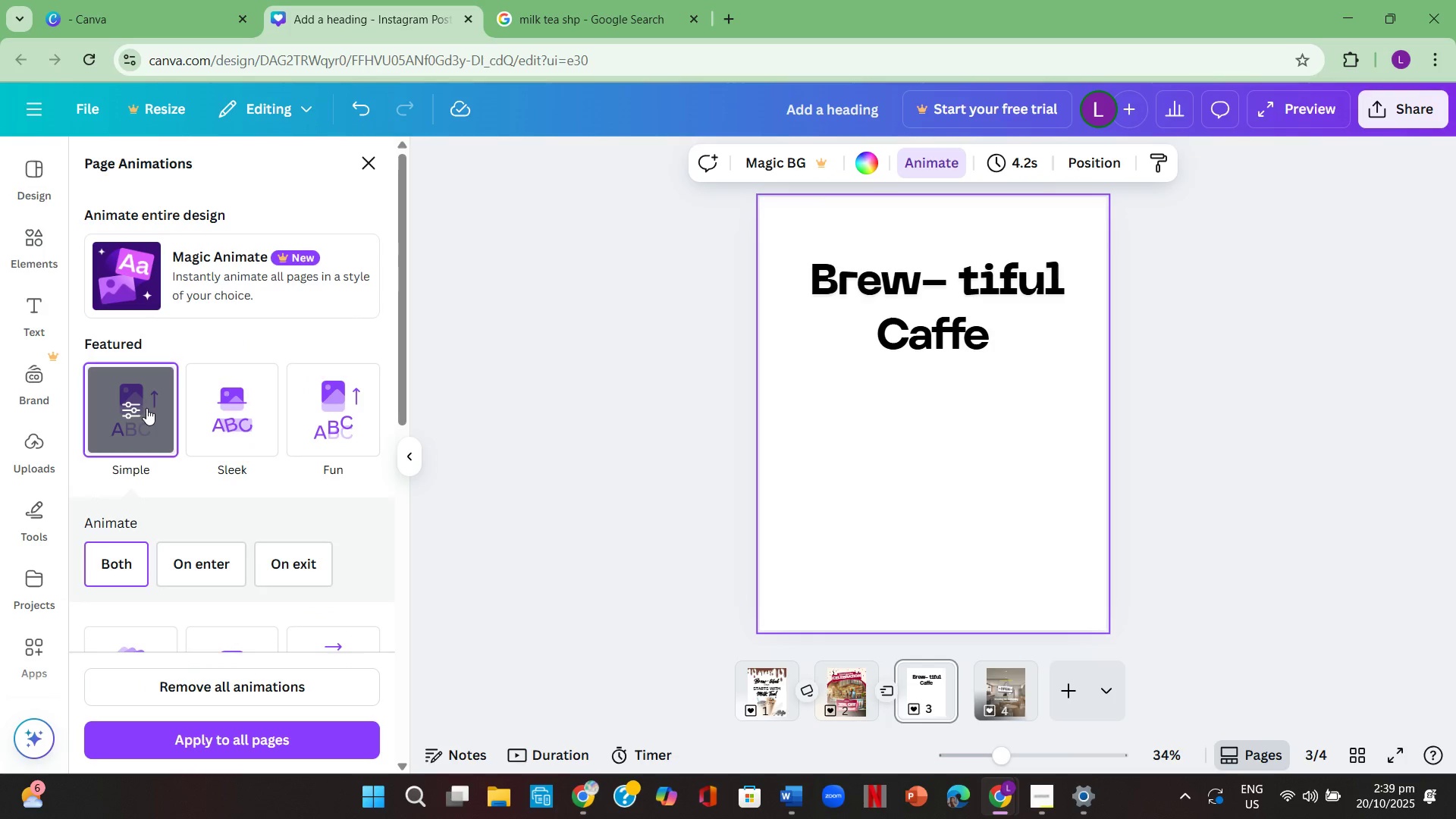 
left_click([216, 429])
 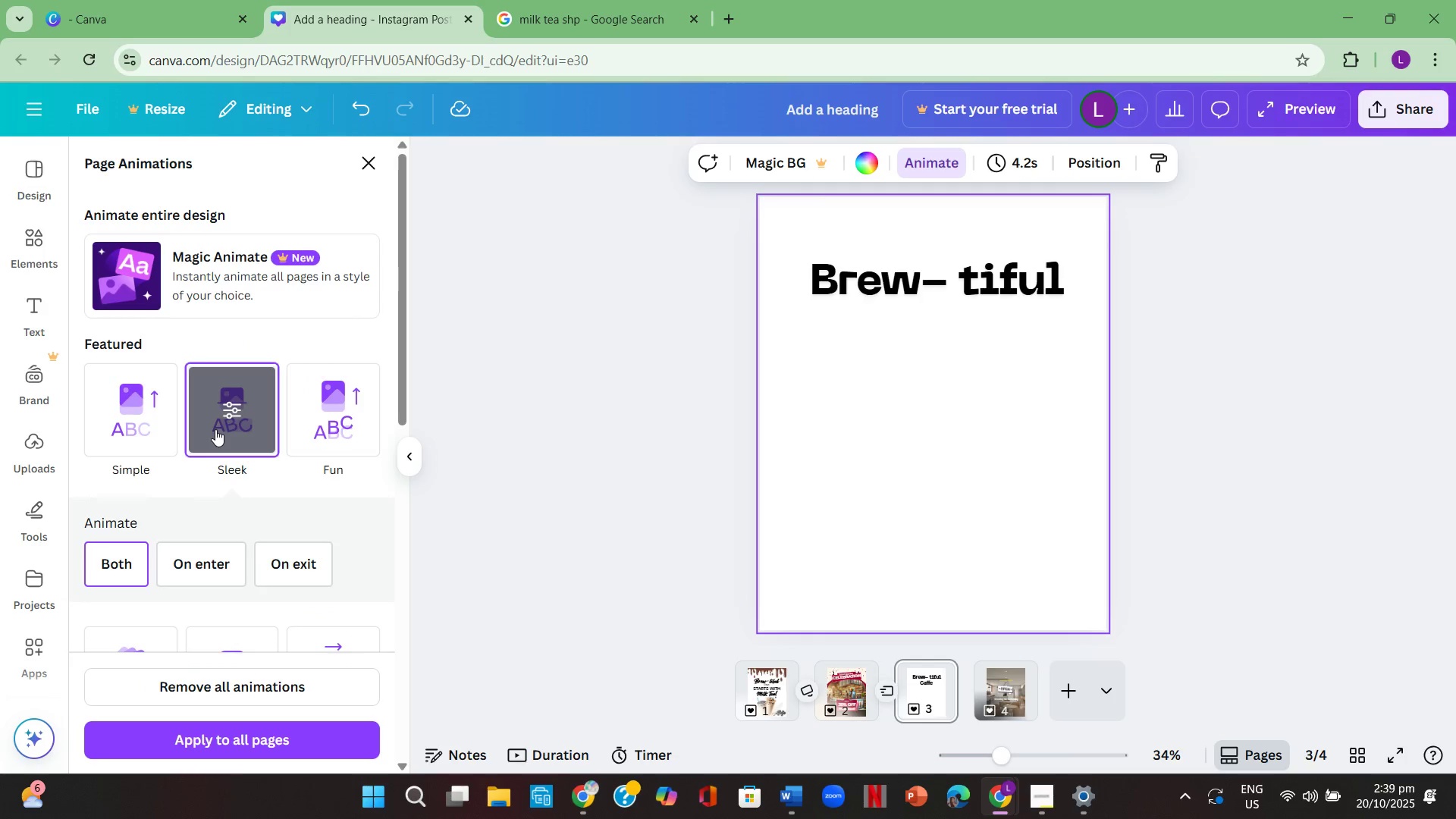 
left_click([215, 429])
 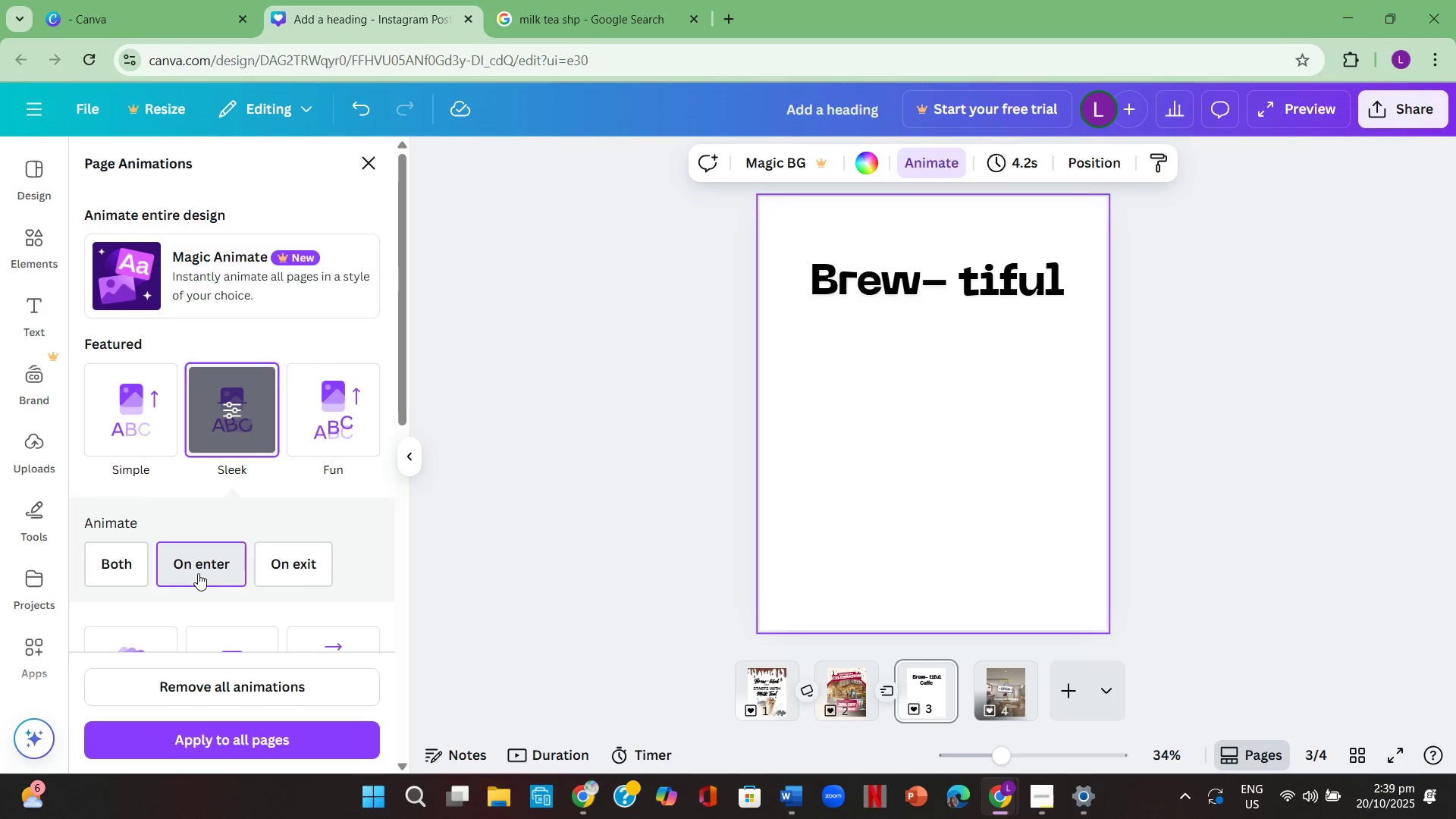 
wait(5.45)
 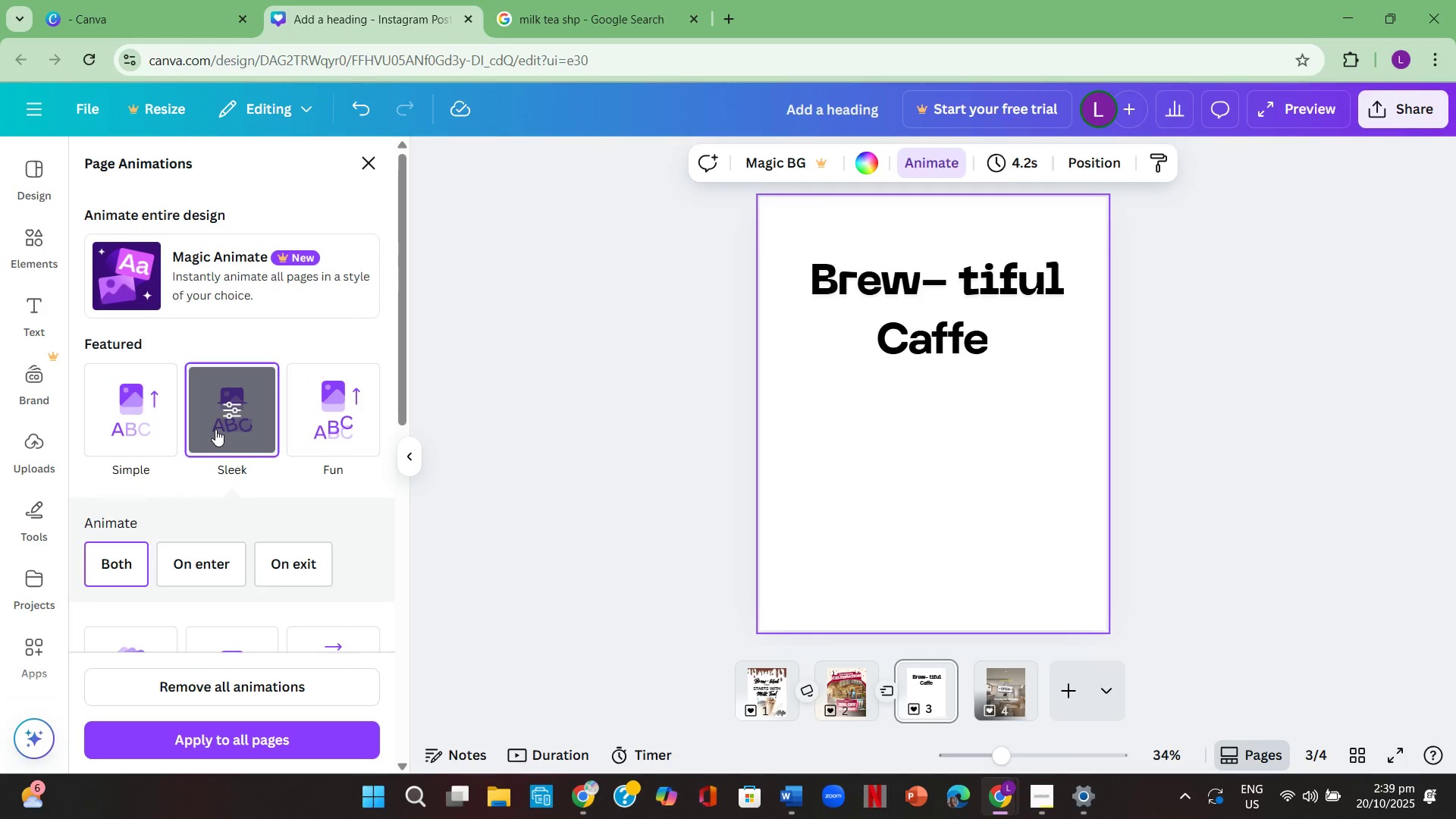 
left_click([312, 570])
 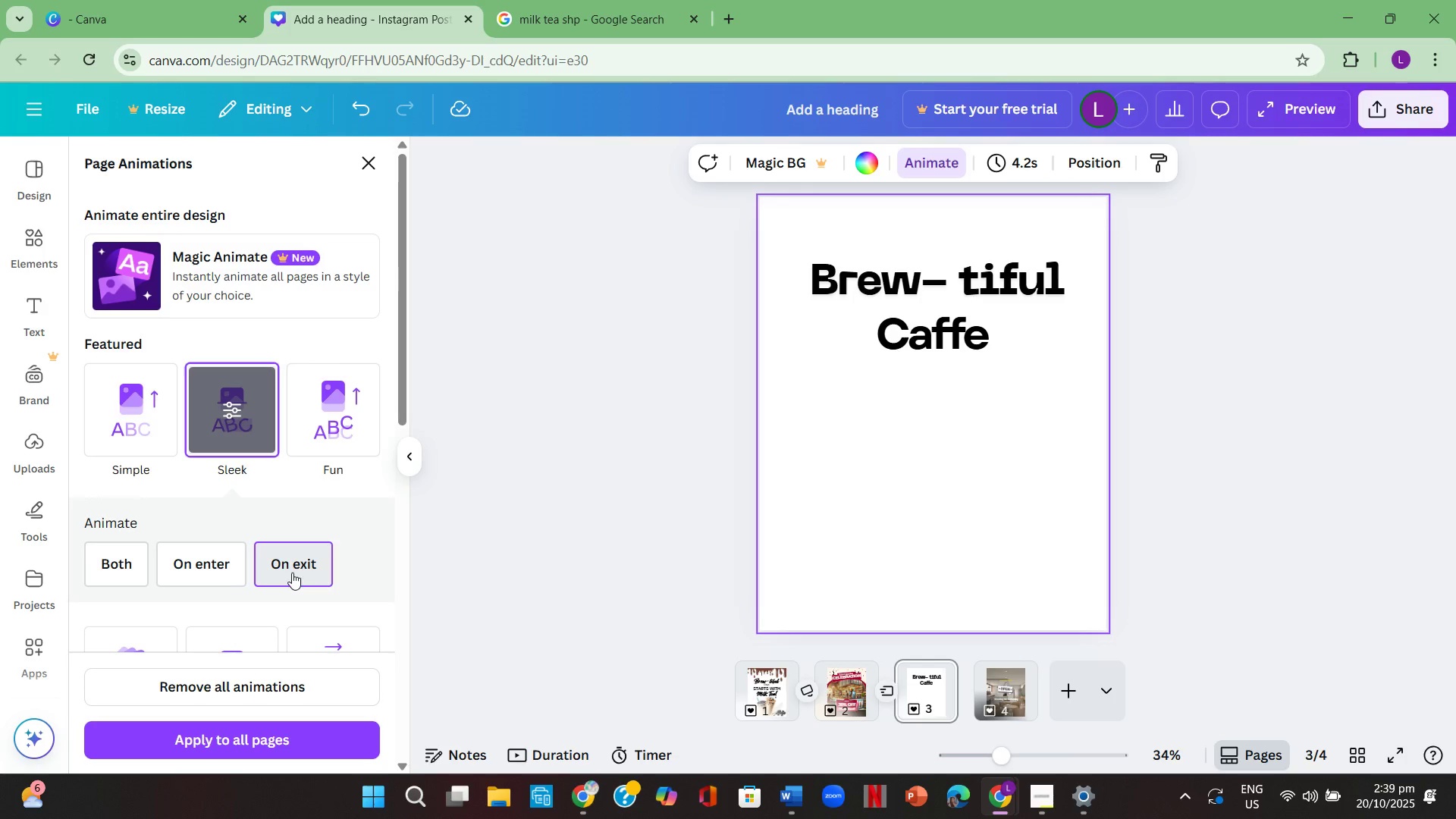 
left_click([214, 571])
 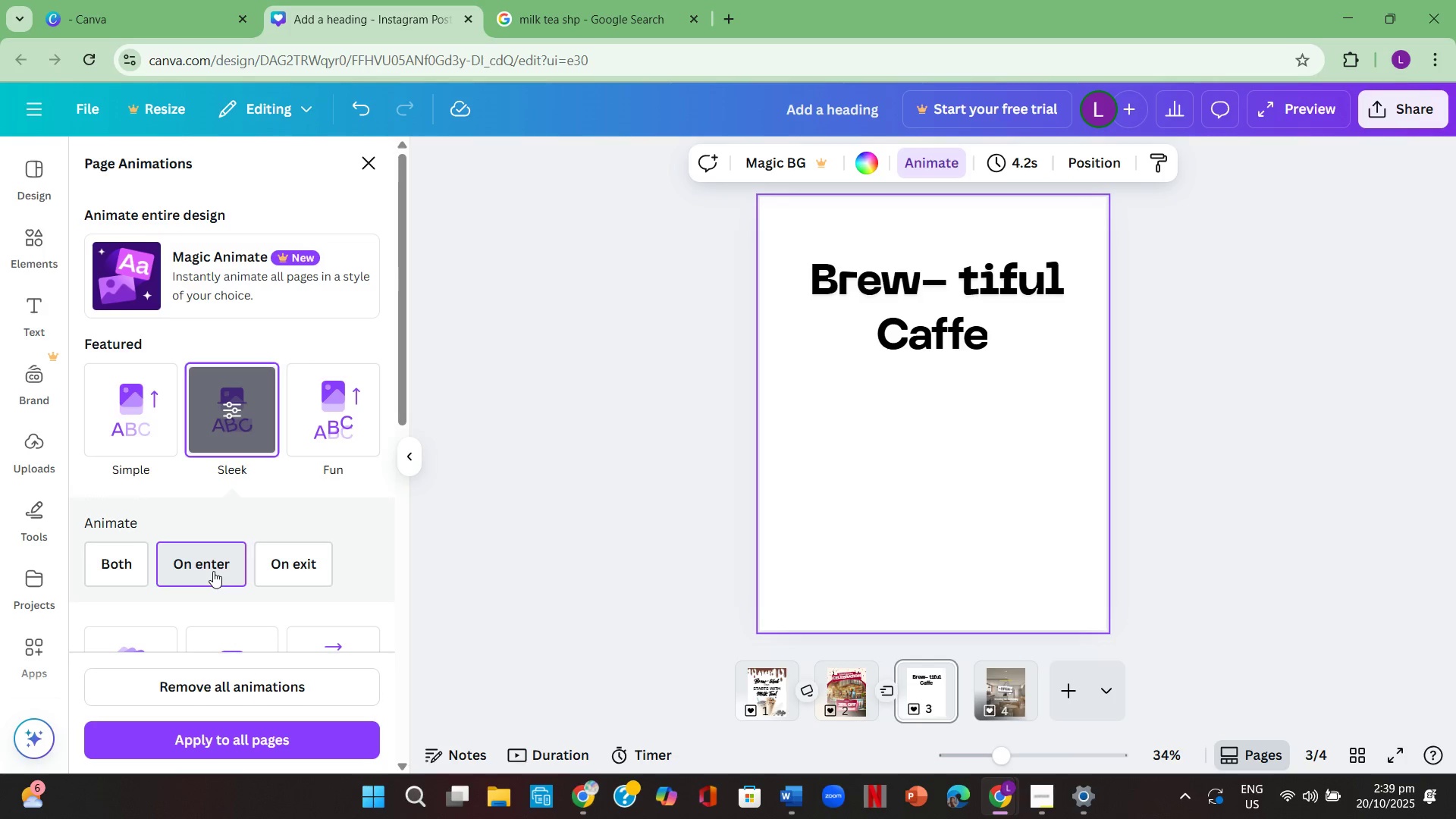 
left_click([109, 576])
 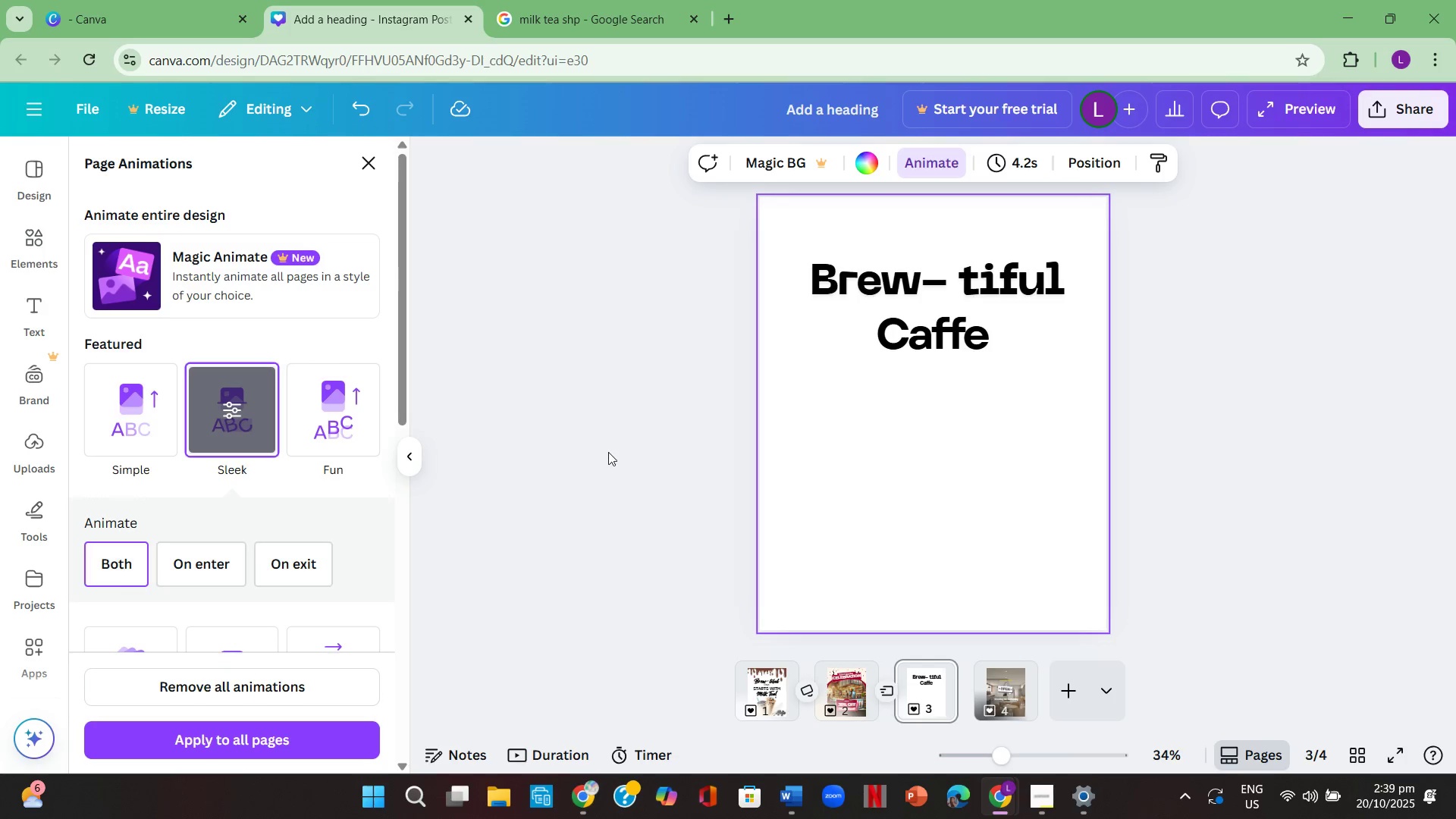 
left_click([608, 451])
 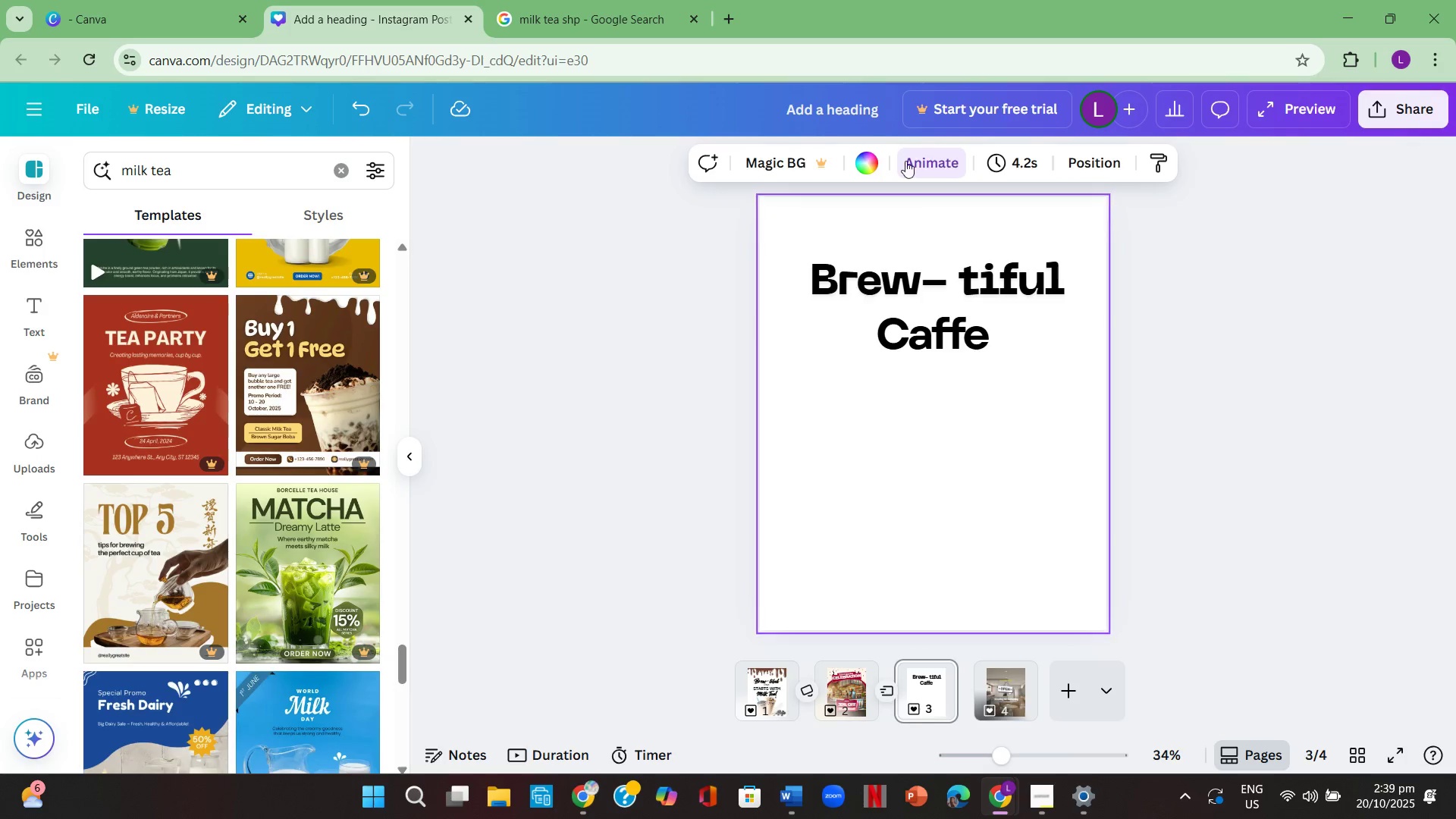 
left_click([866, 171])
 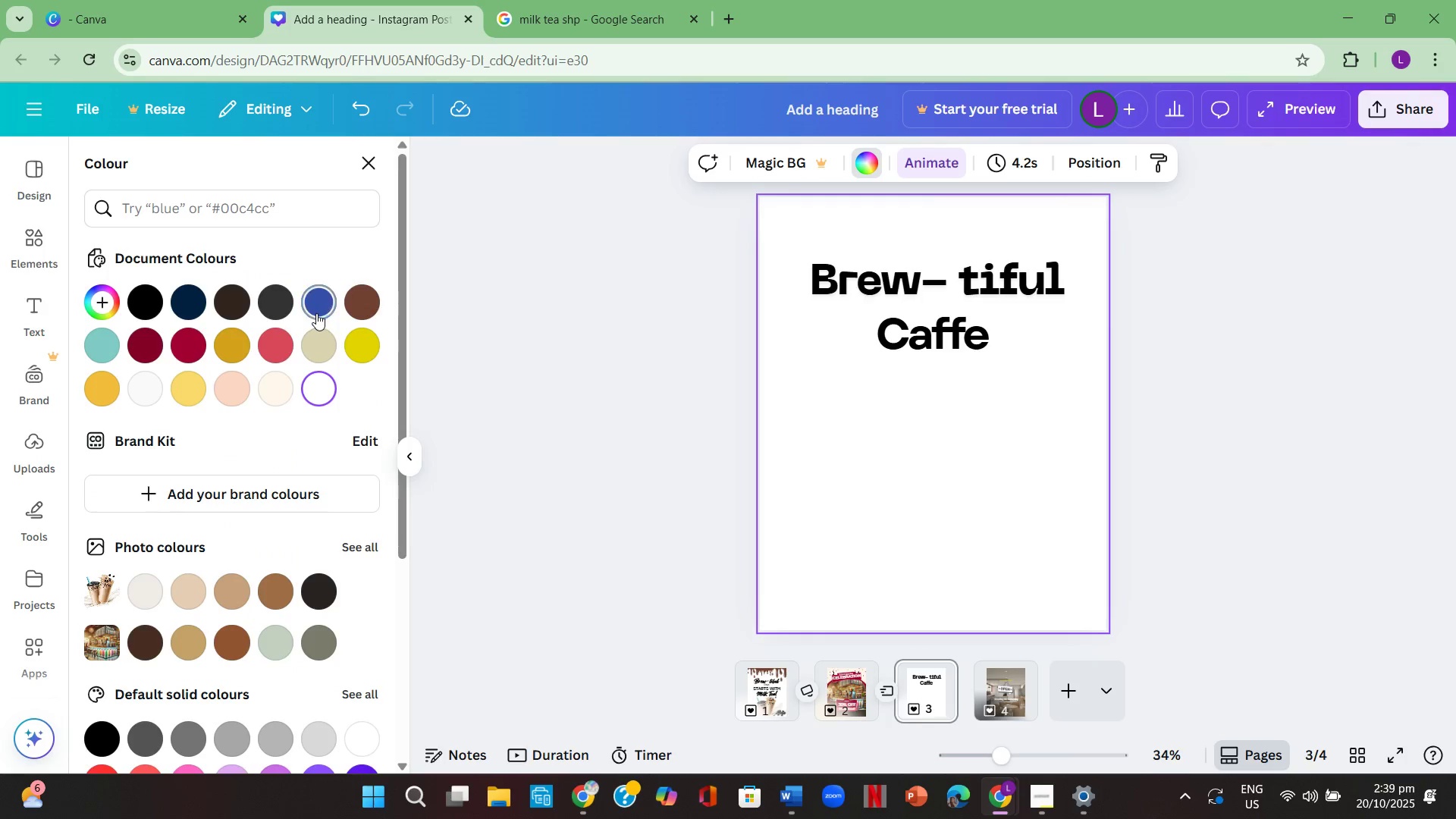 
left_click([364, 302])
 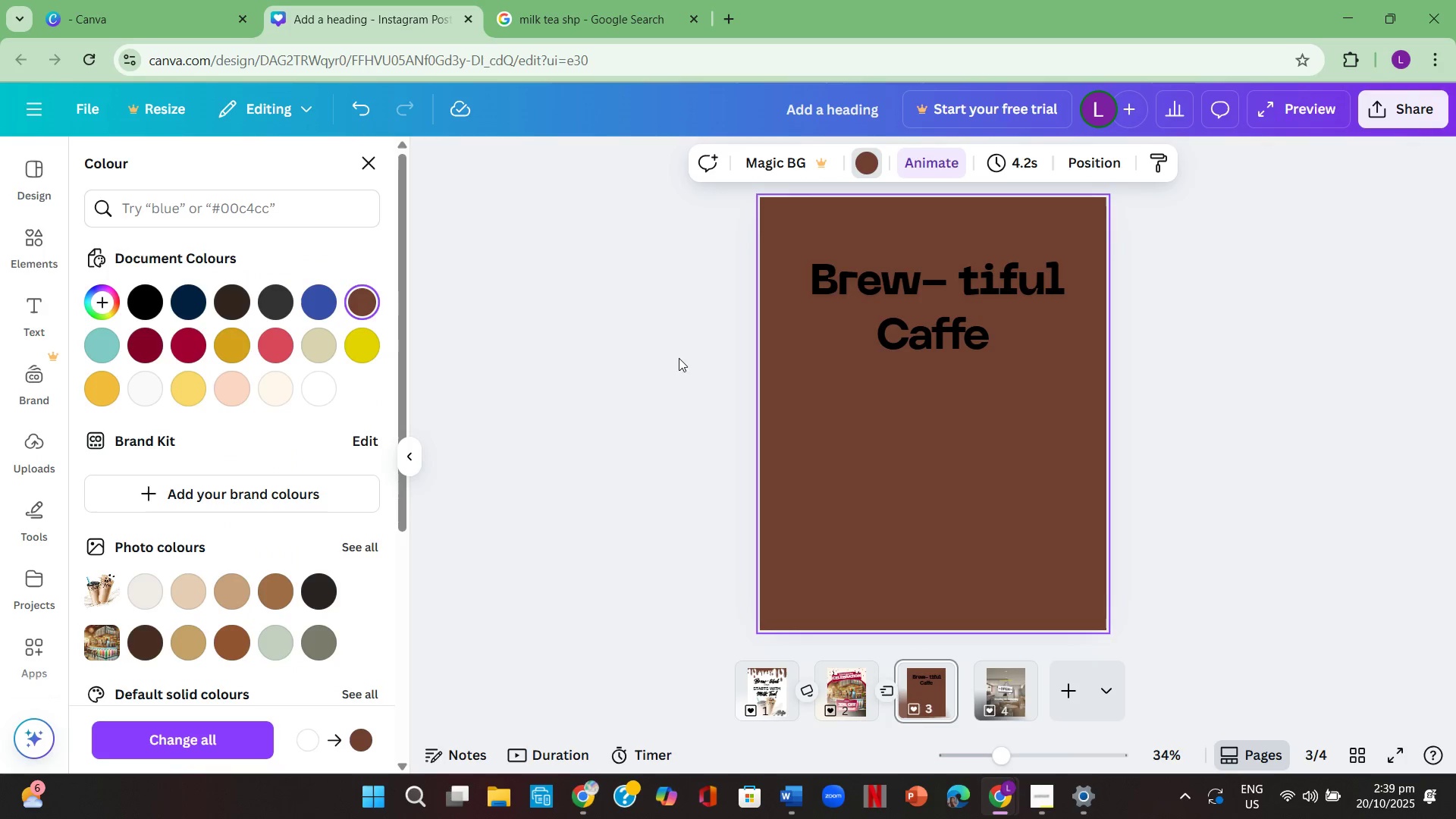 
left_click([914, 279])
 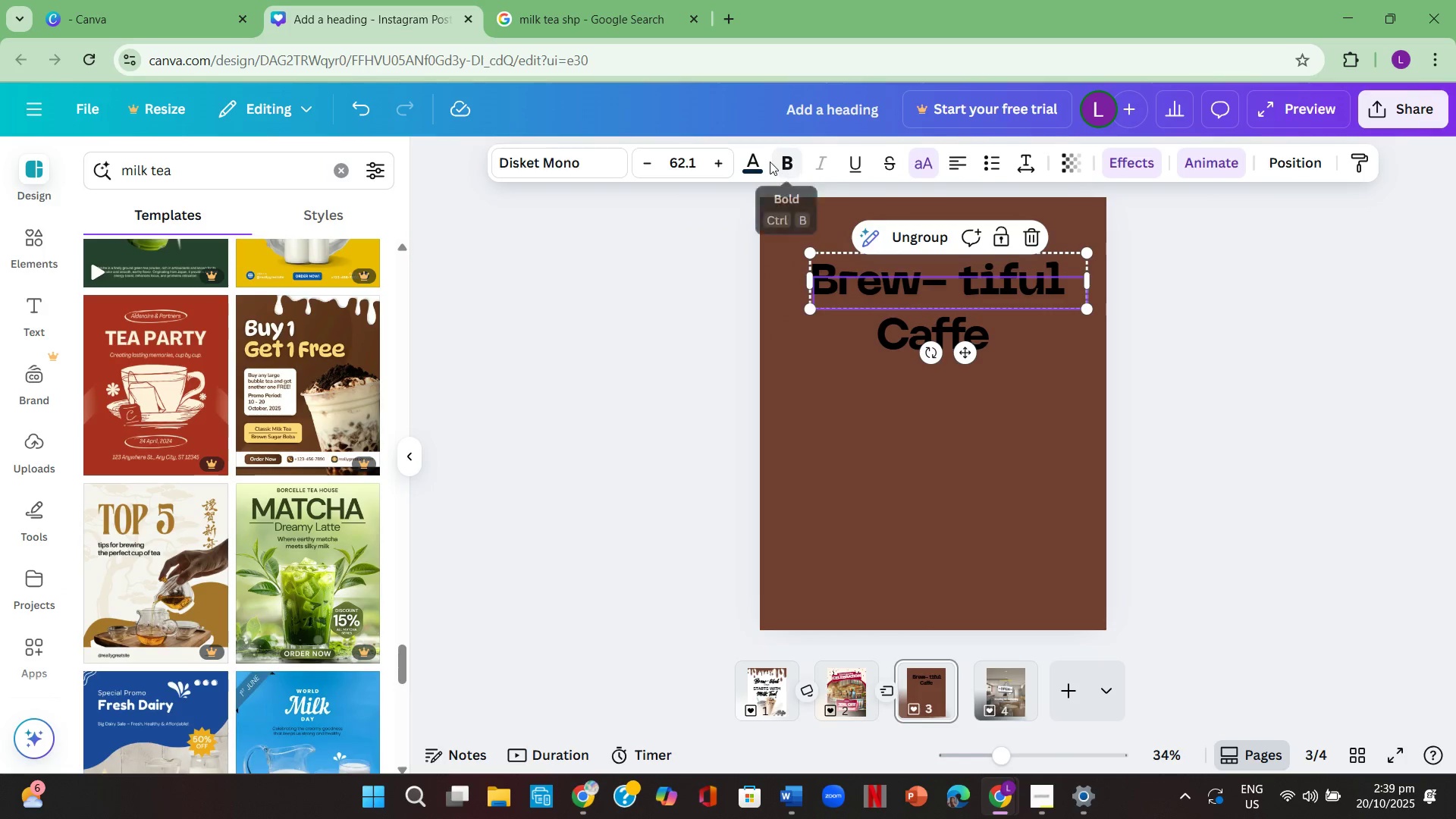 
left_click([764, 162])
 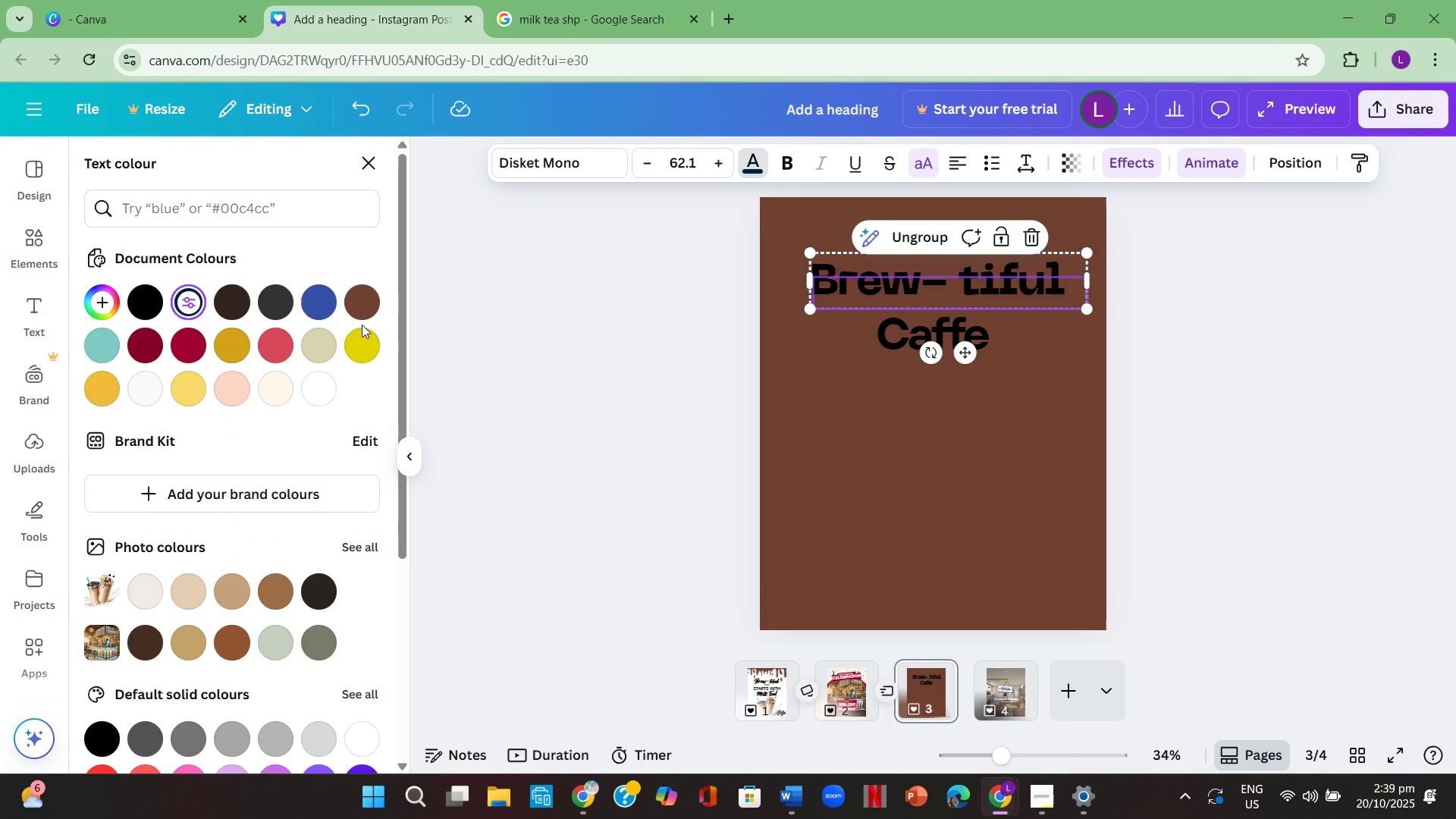 
left_click([316, 400])
 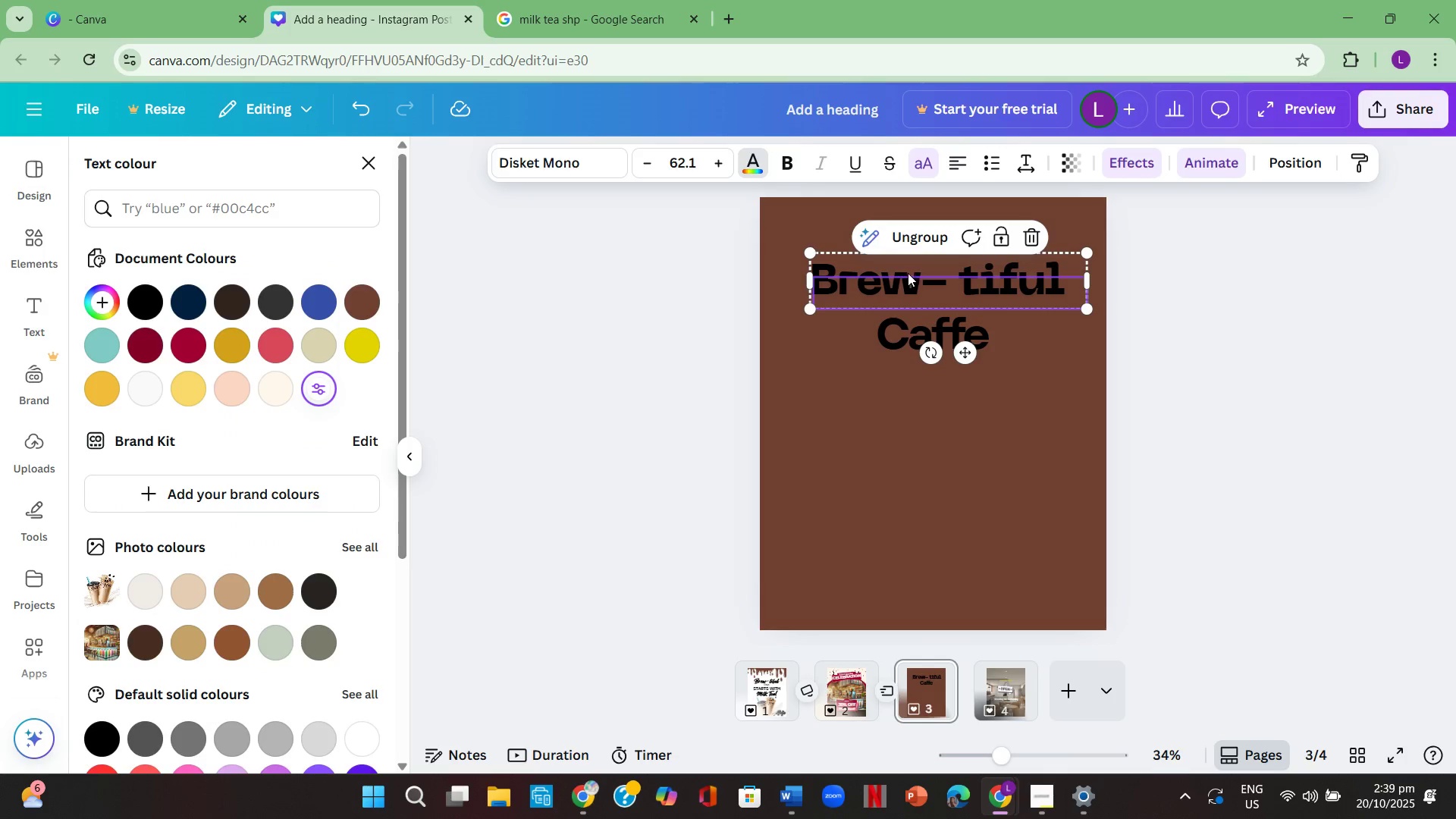 
left_click([905, 266])
 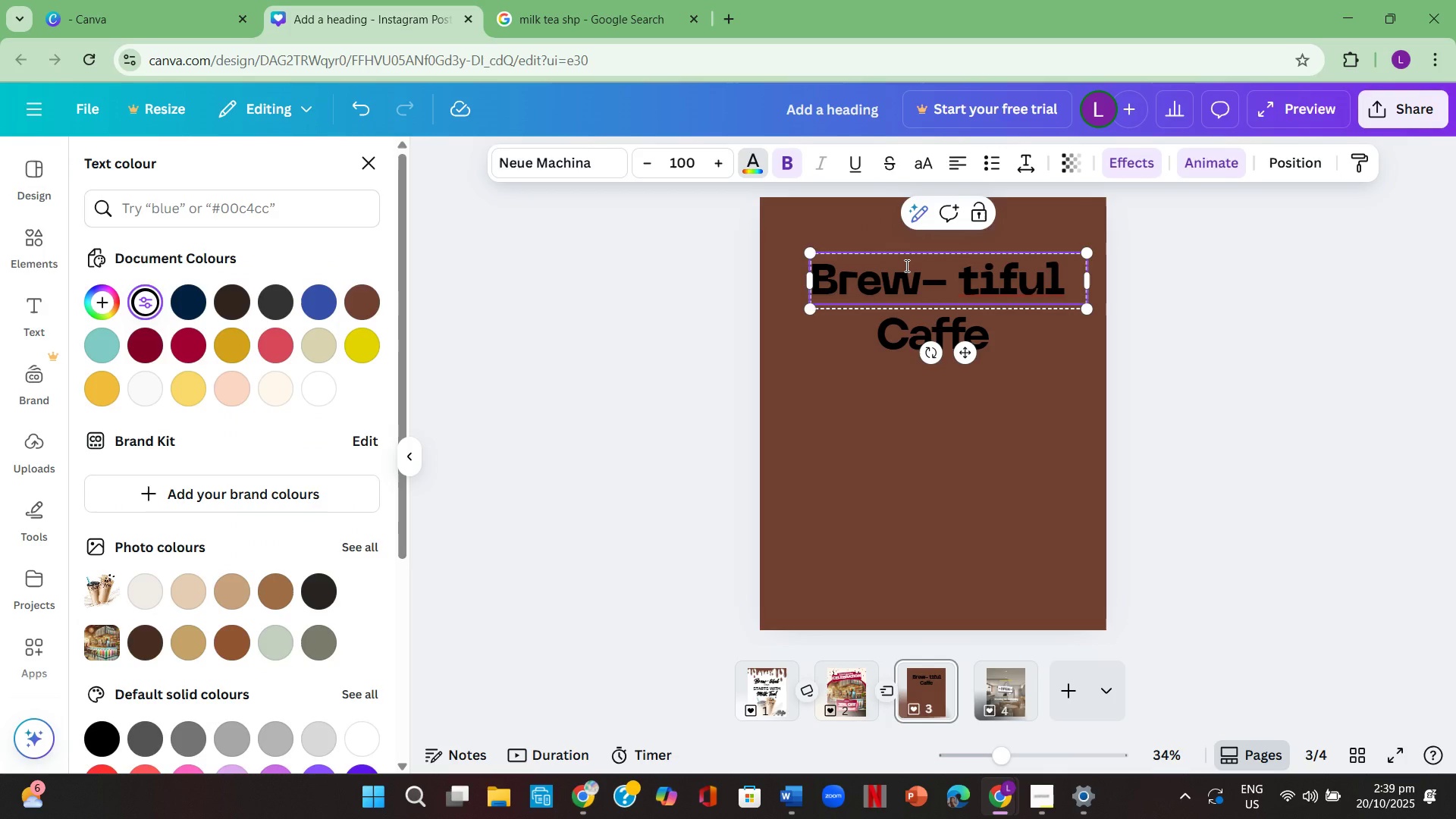 
key(Control+ControlLeft)
 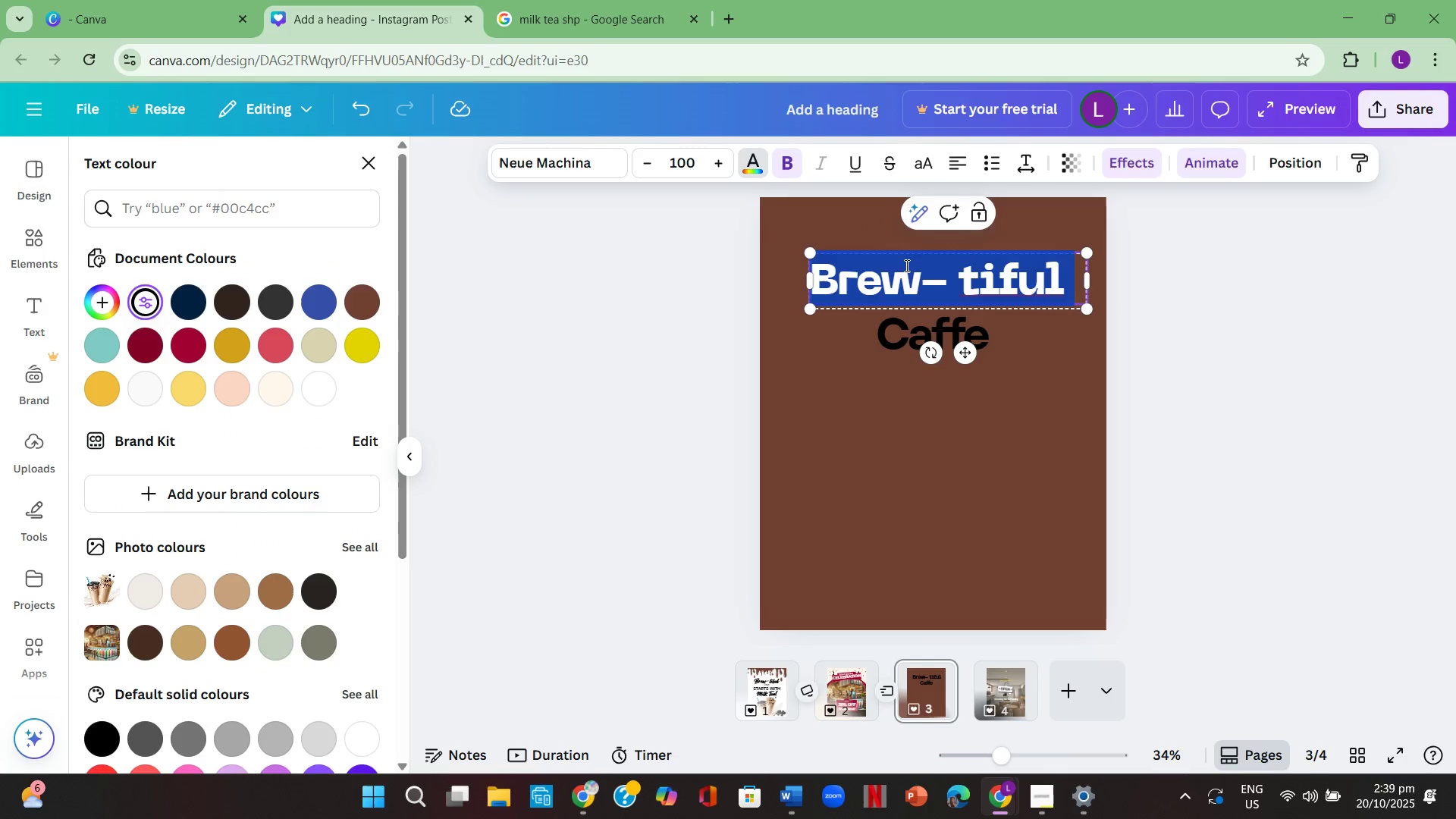 
key(Control+A)
 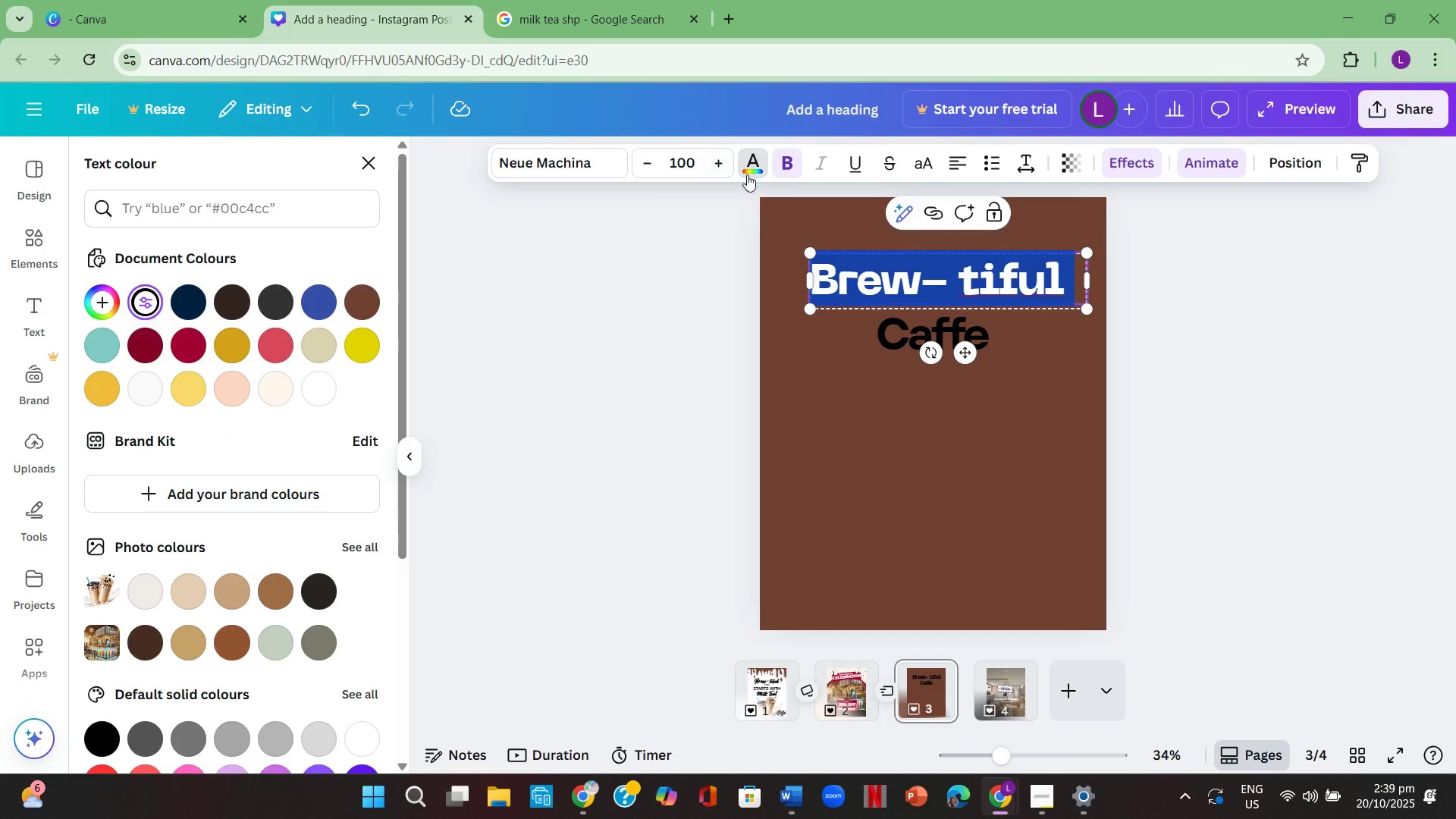 
left_click([754, 171])
 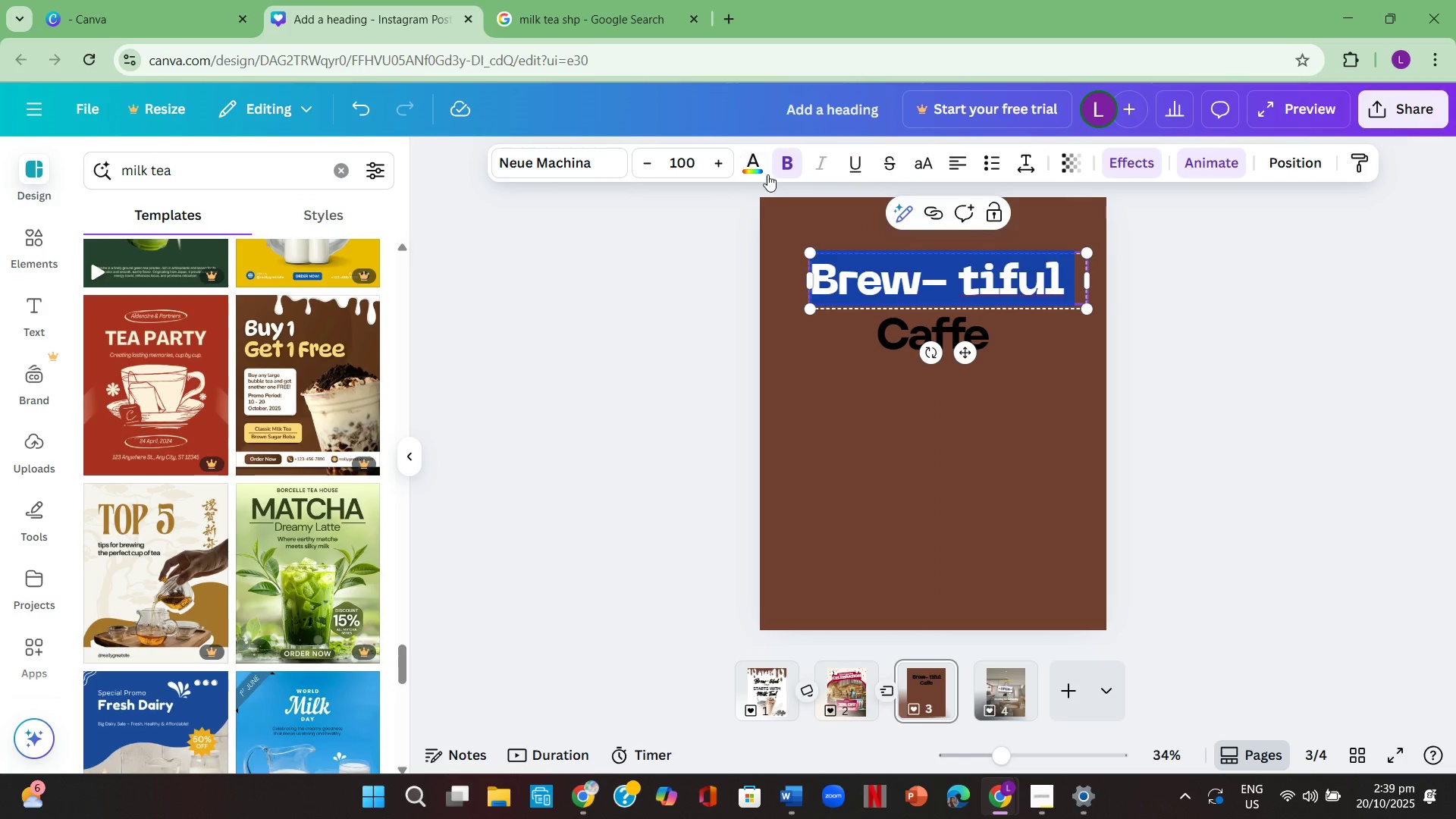 
left_click([745, 158])
 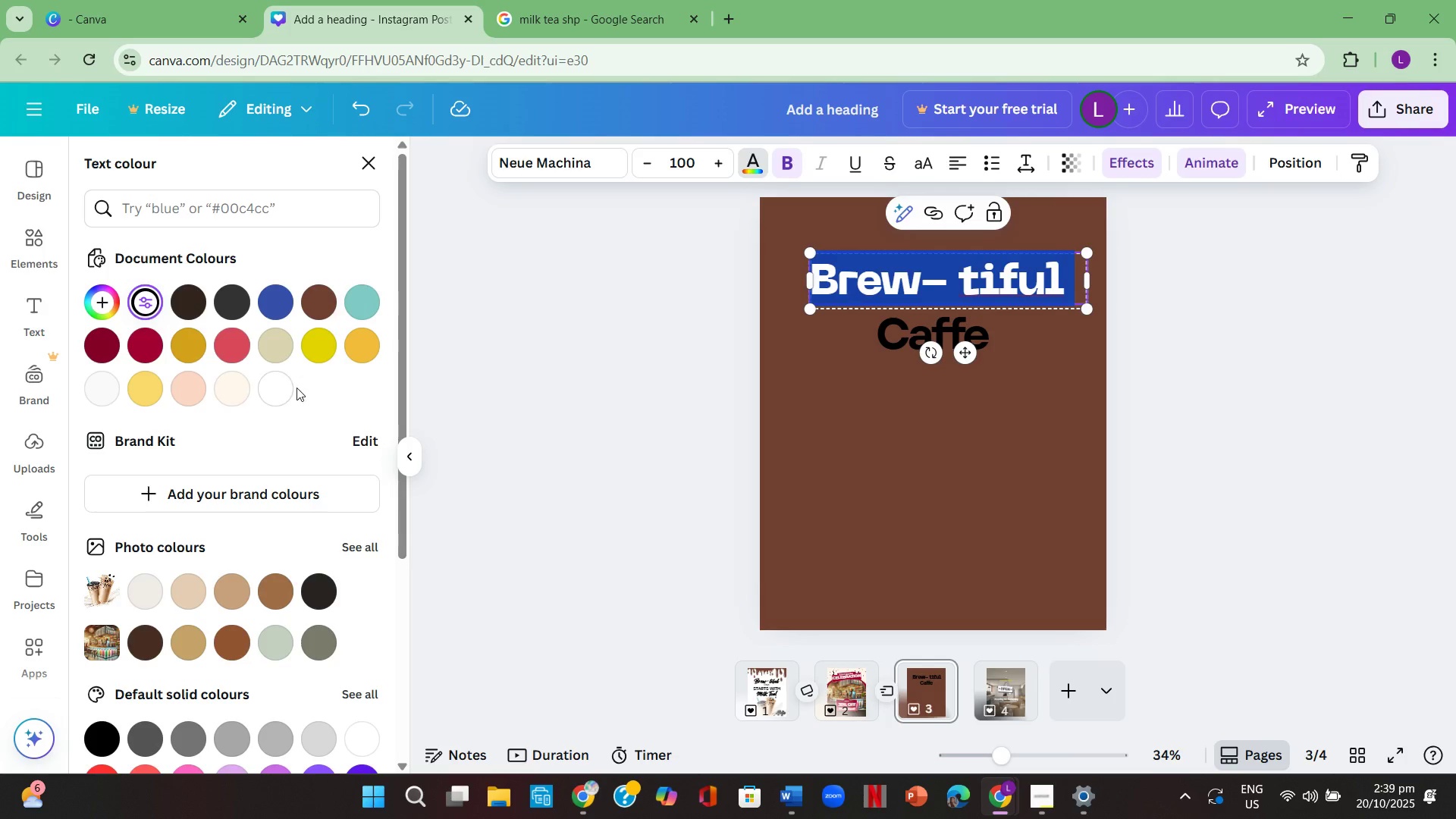 
left_click([283, 390])
 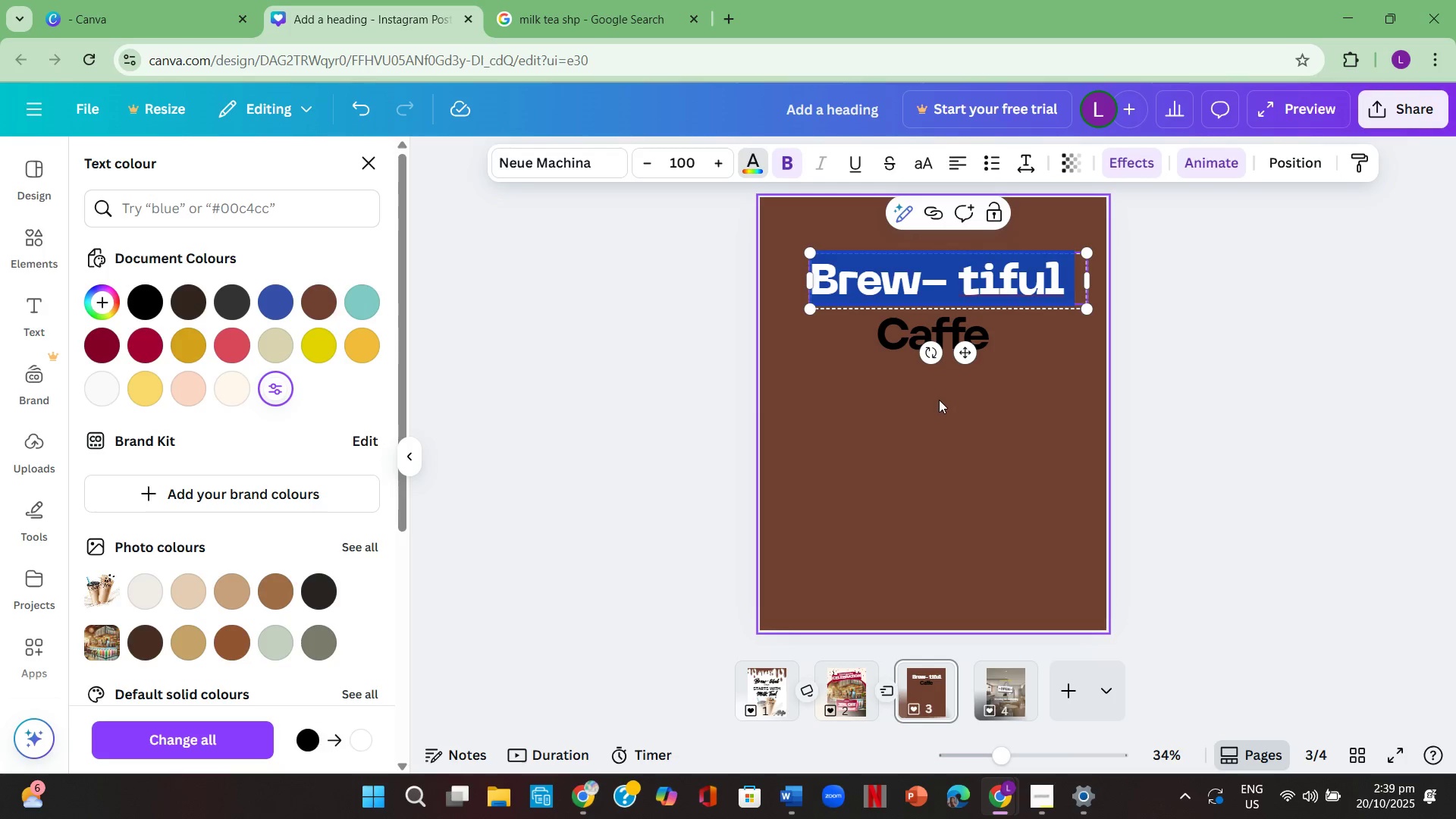 
left_click([937, 402])
 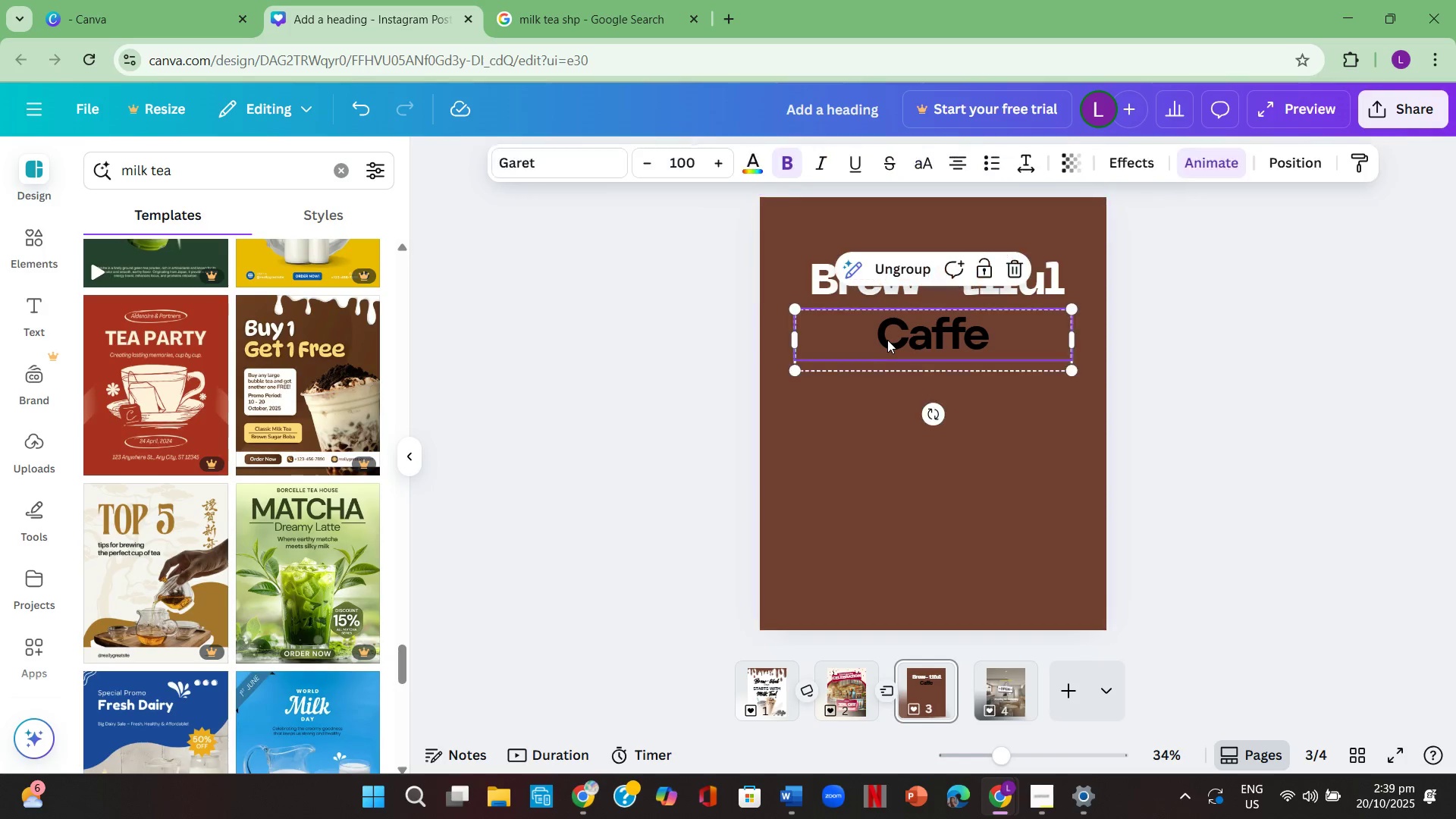 
double_click([889, 340])
 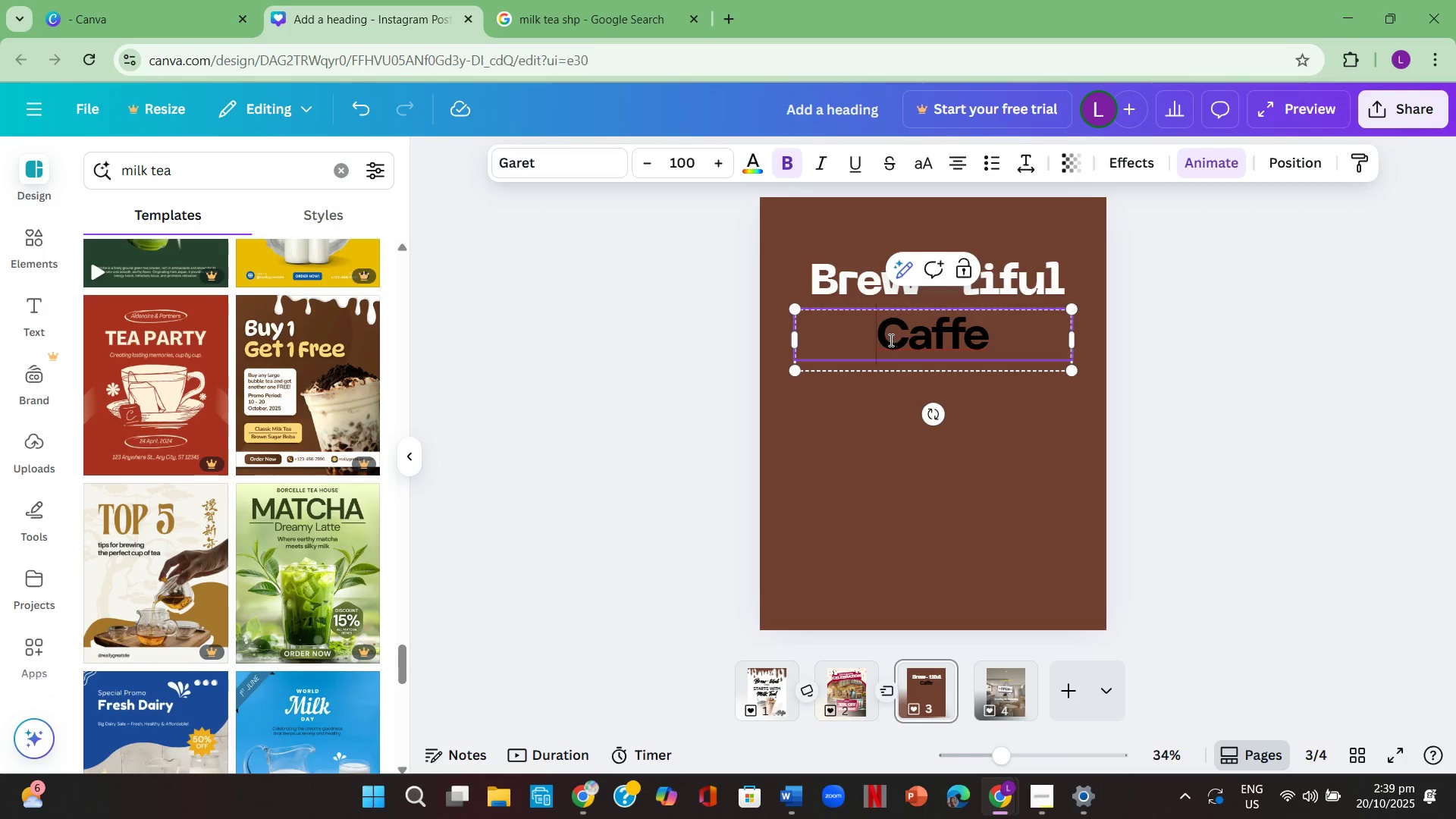 
triple_click([890, 340])
 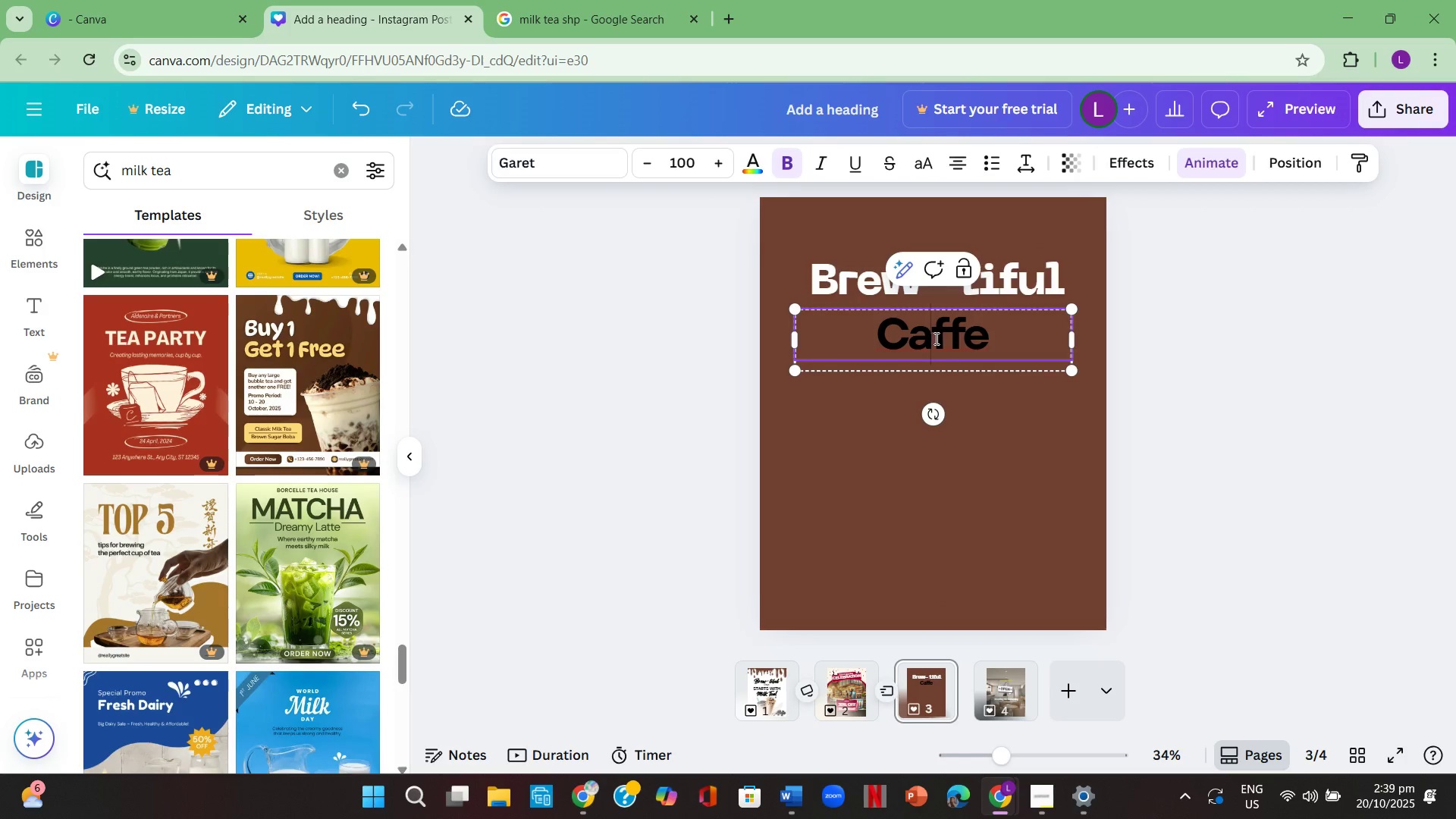 
left_click([982, 336])
 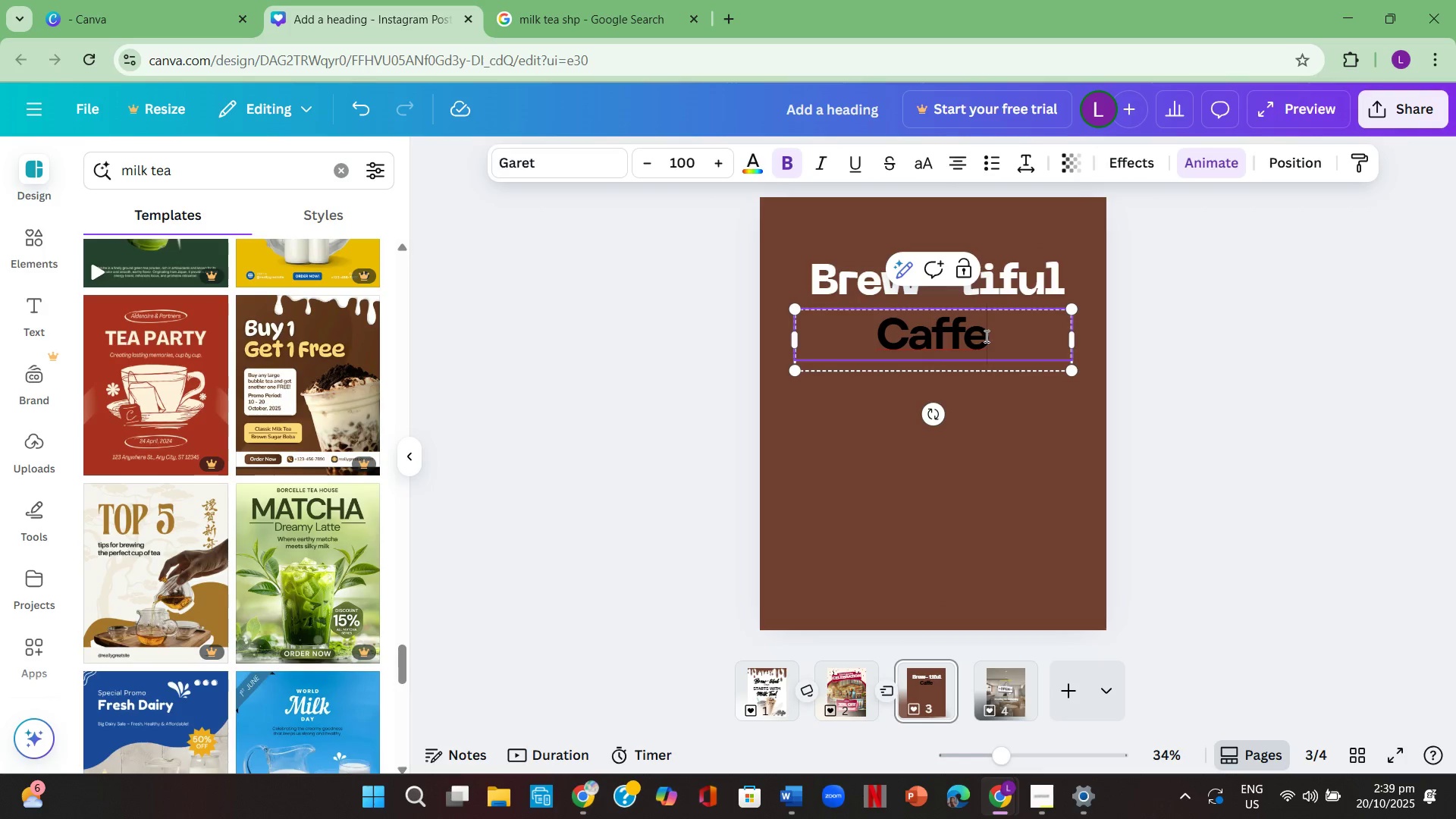 
left_click_drag(start_coordinate=[984, 336], to_coordinate=[859, 314])
 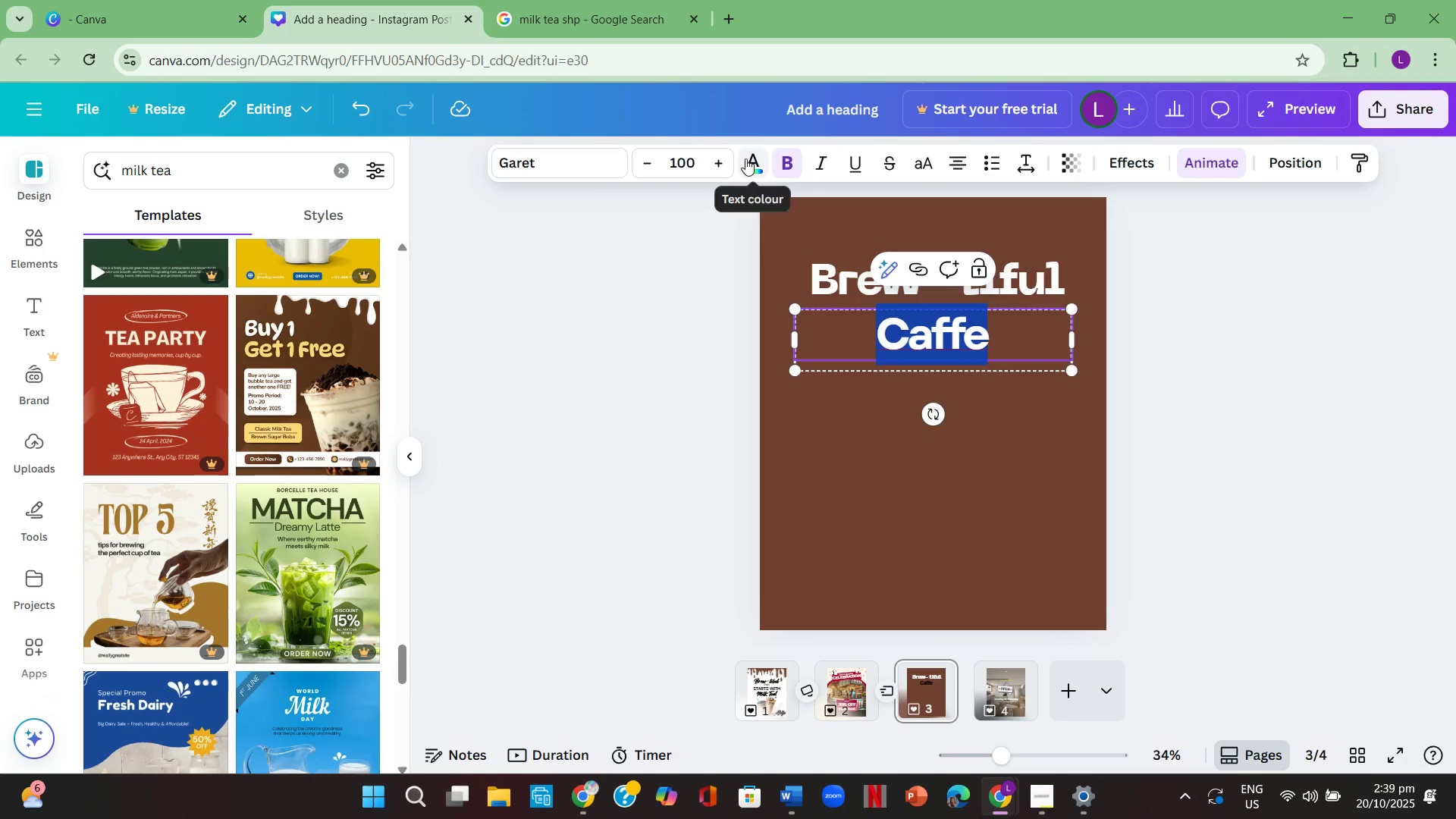 
left_click([748, 161])
 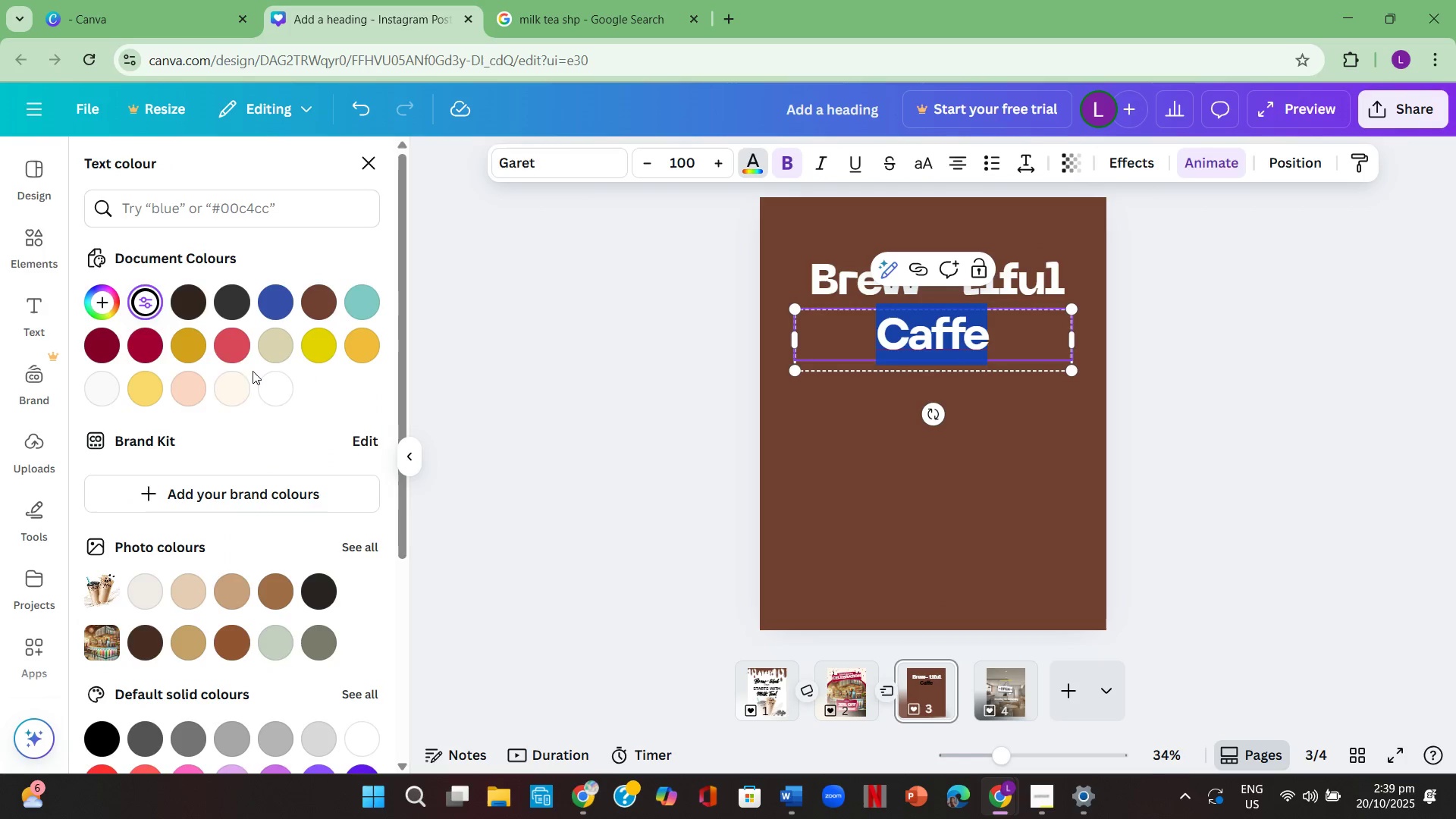 
left_click([187, 340])
 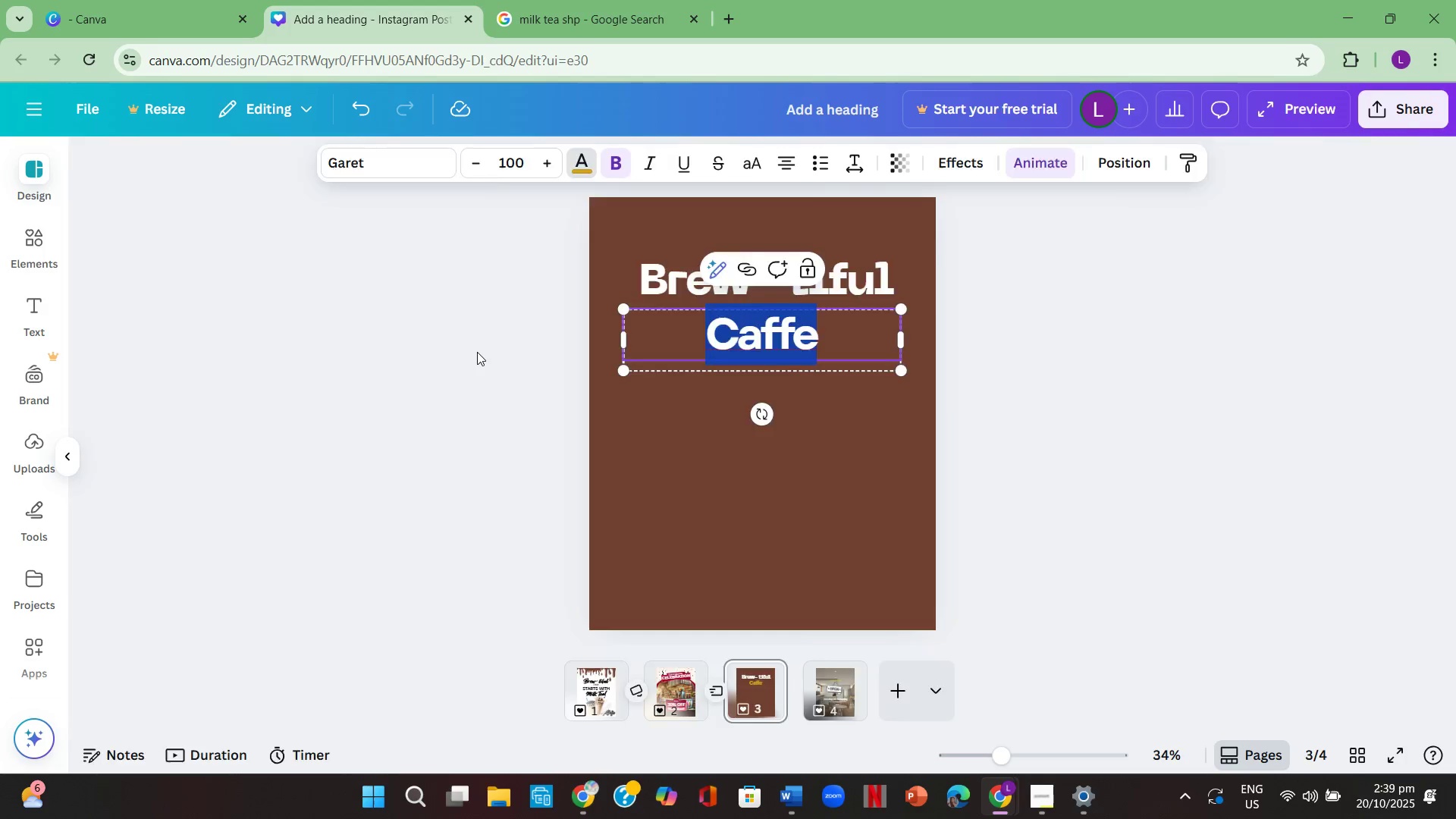 
double_click([477, 352])
 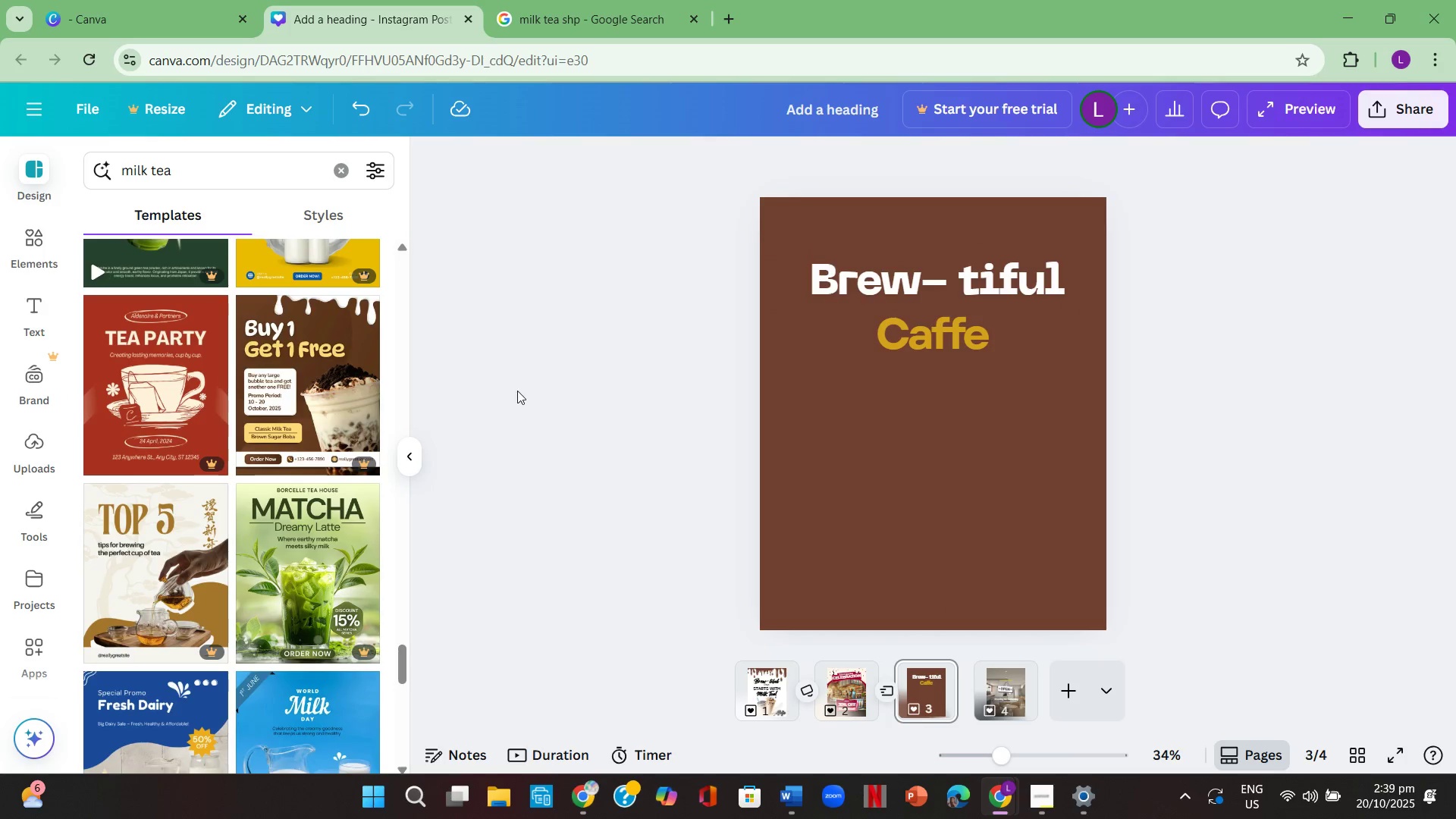 
left_click([519, 392])
 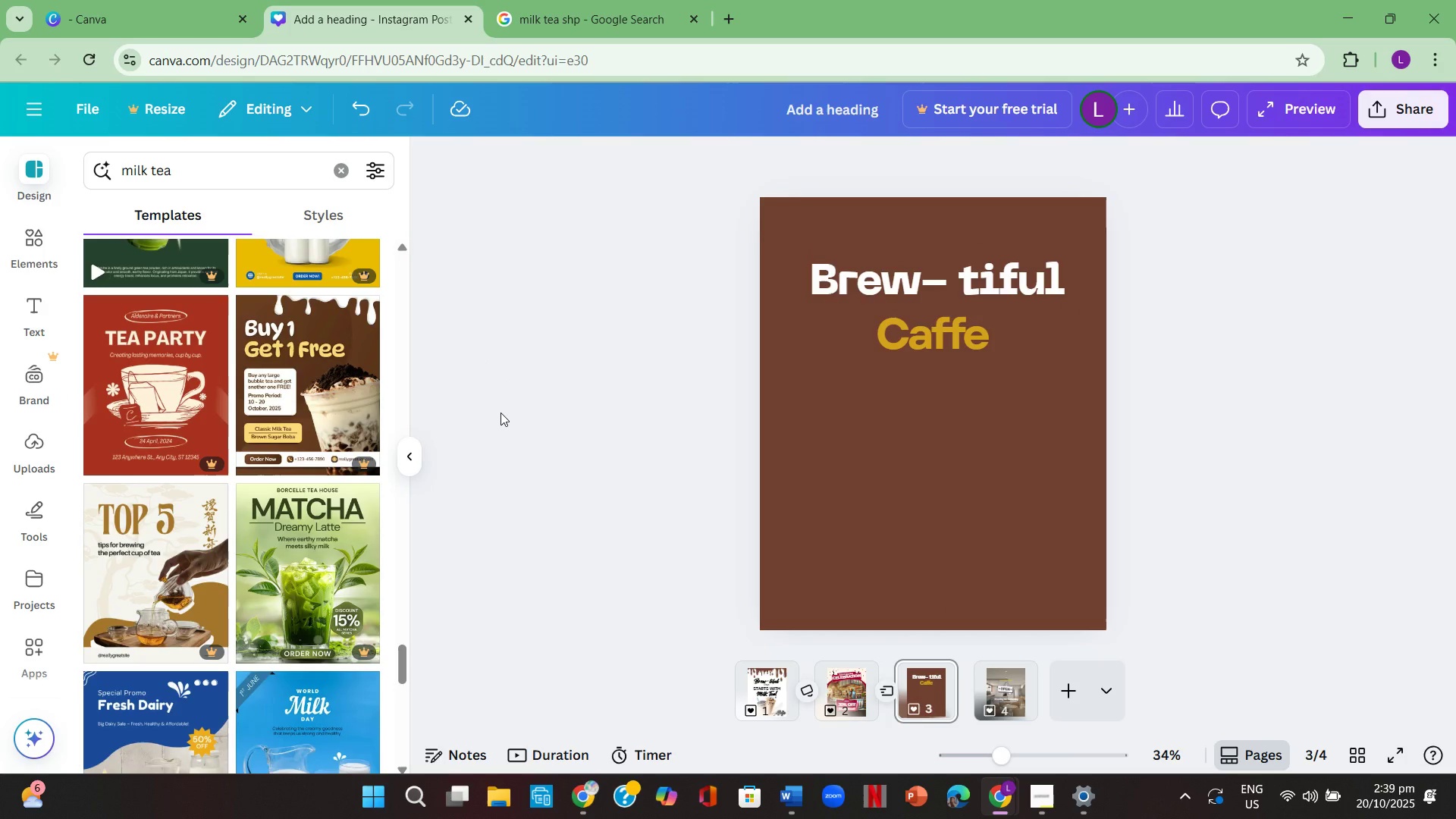 
wait(10.19)
 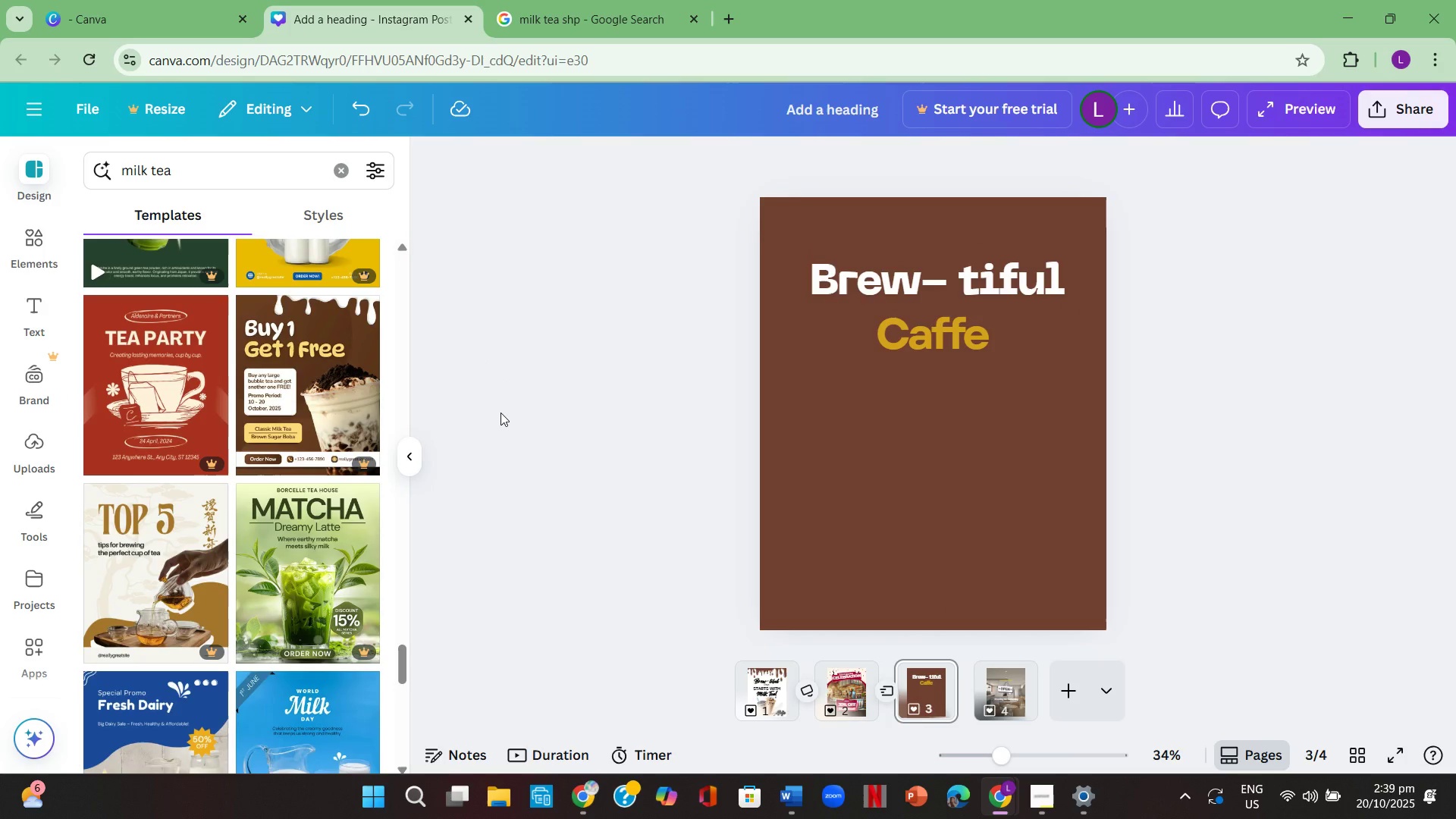 
left_click([14, 242])
 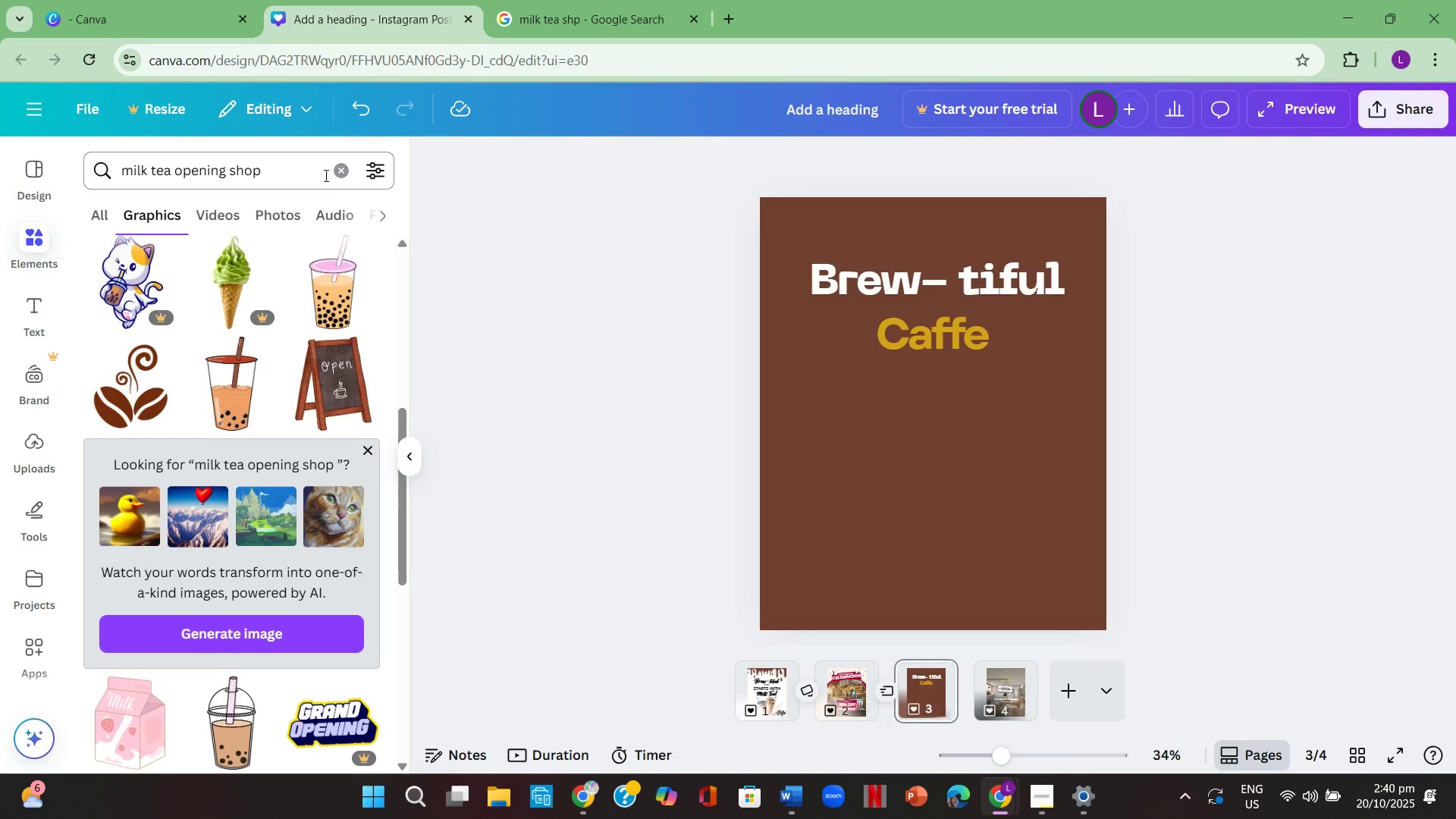 
left_click([332, 179])
 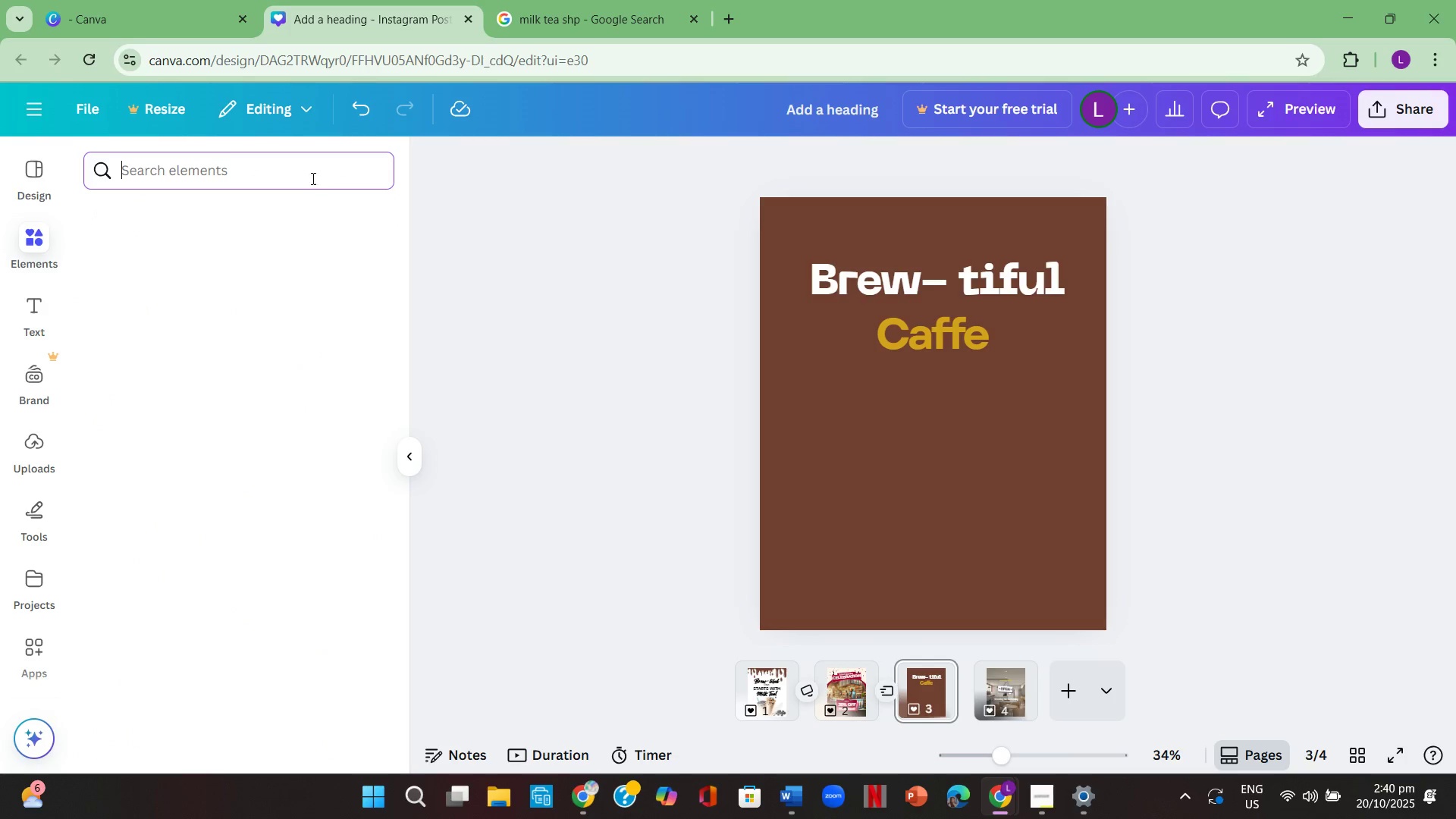 
left_click([310, 178])
 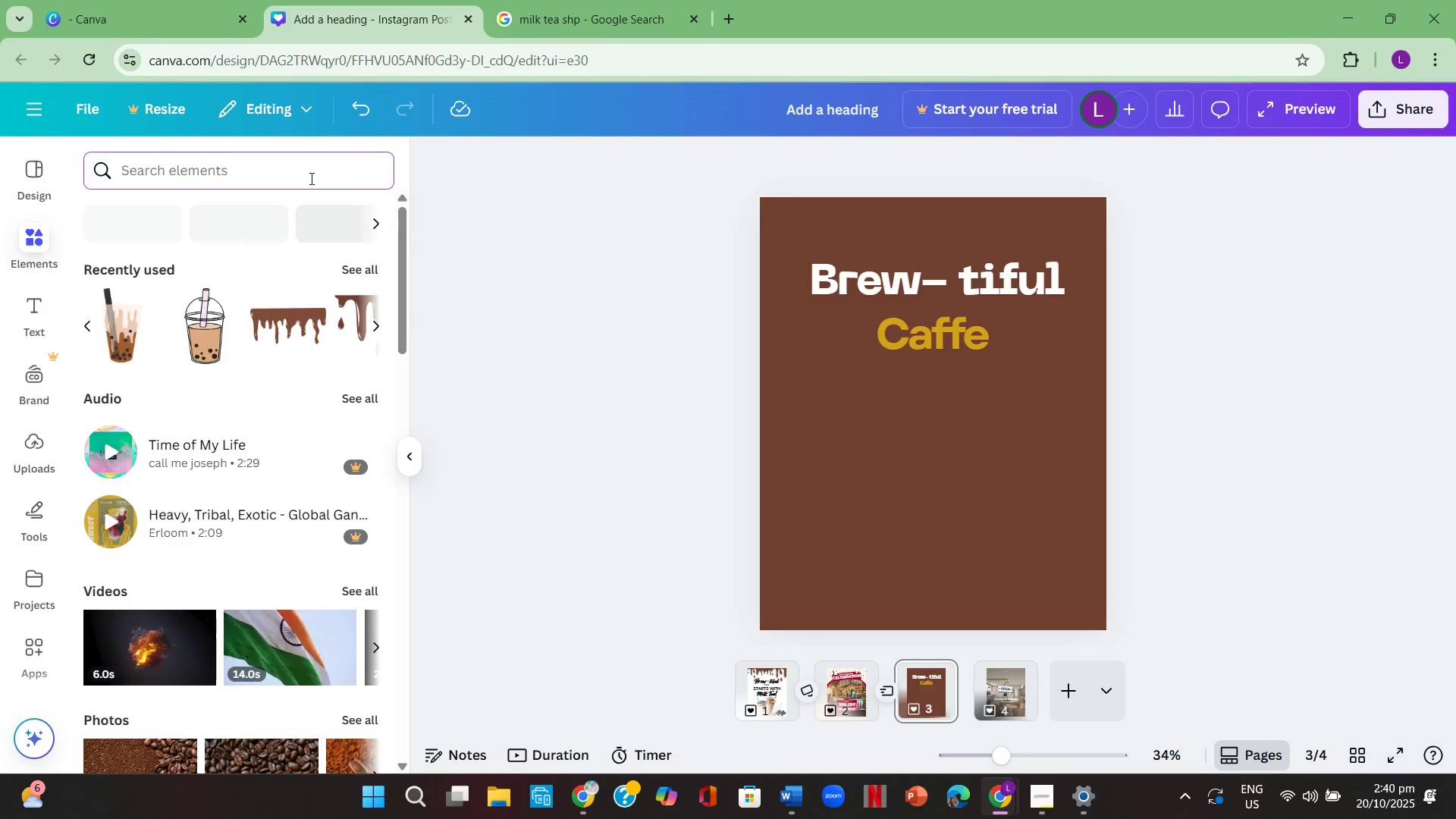 
type(milk)
 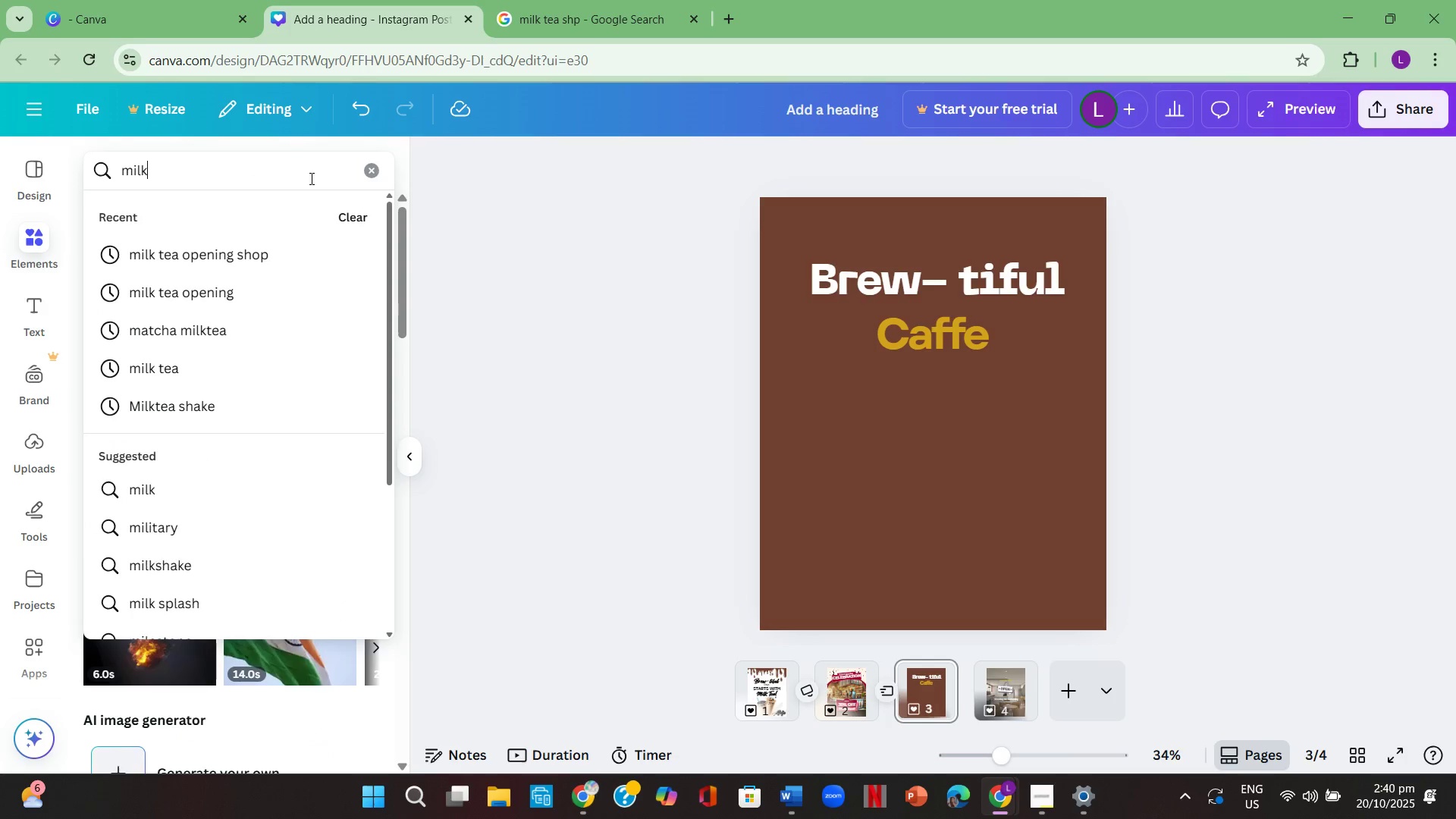 
key(Enter)
 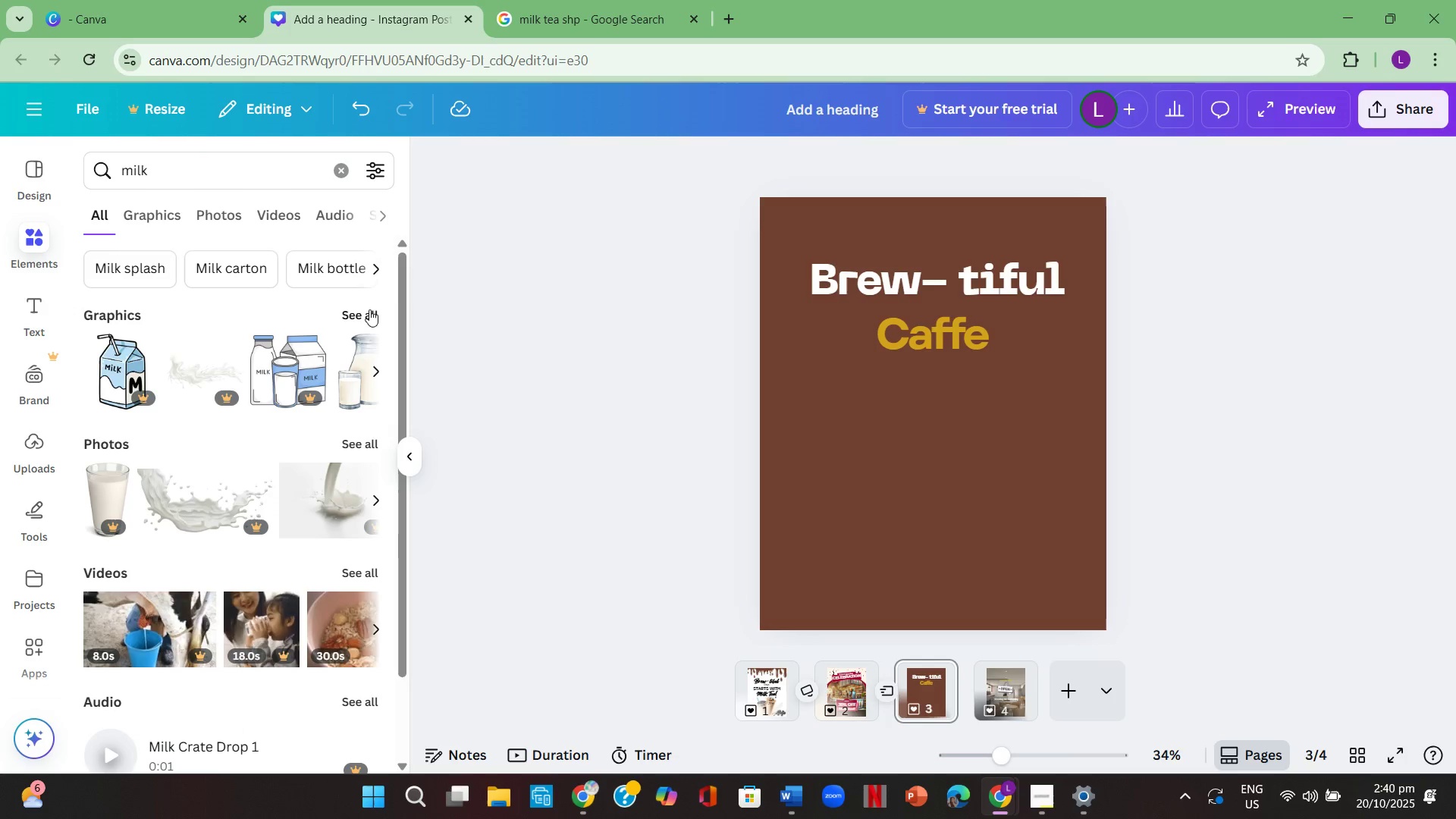 
left_click([370, 303])
 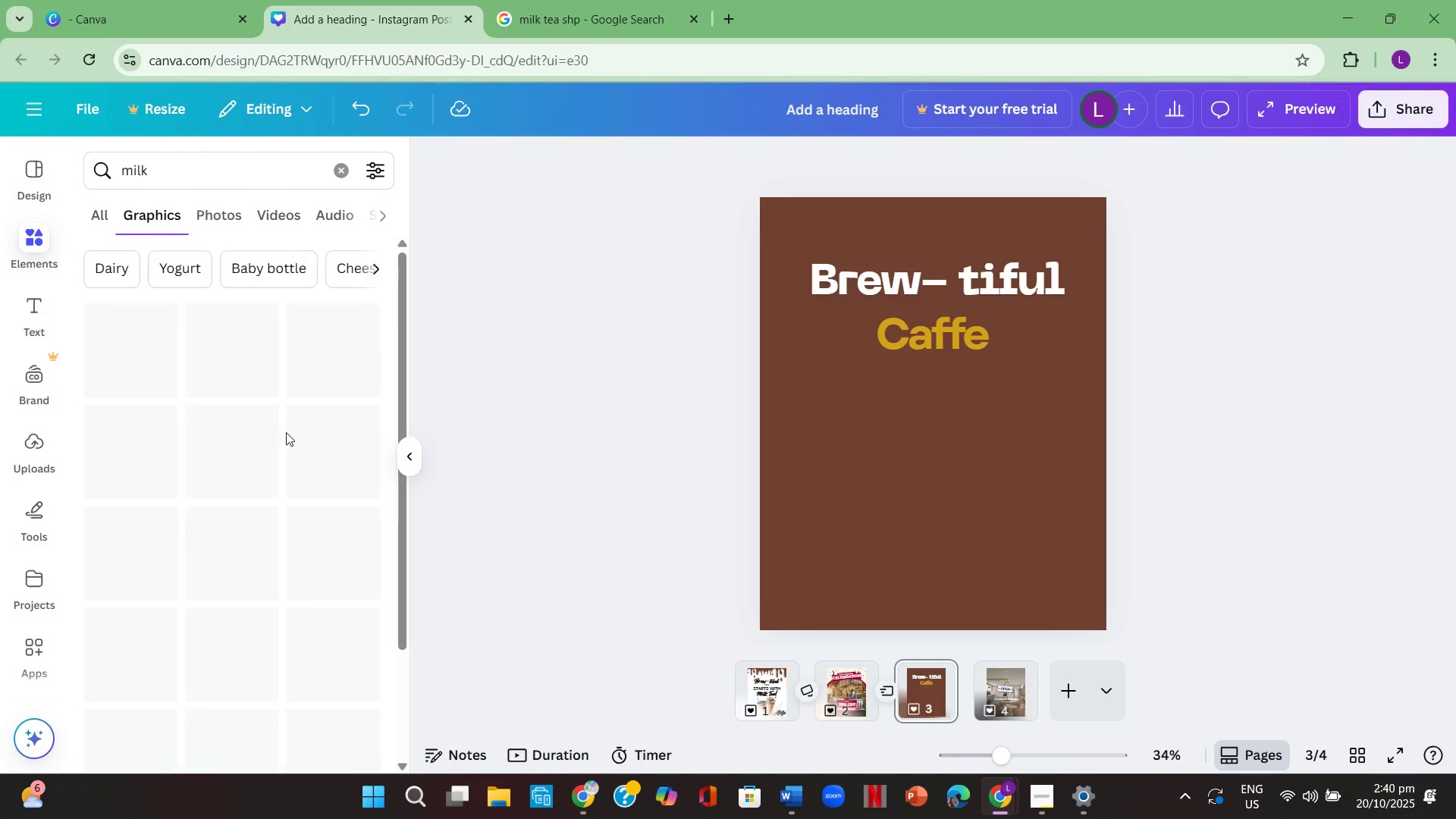 
mouse_move([239, 488])
 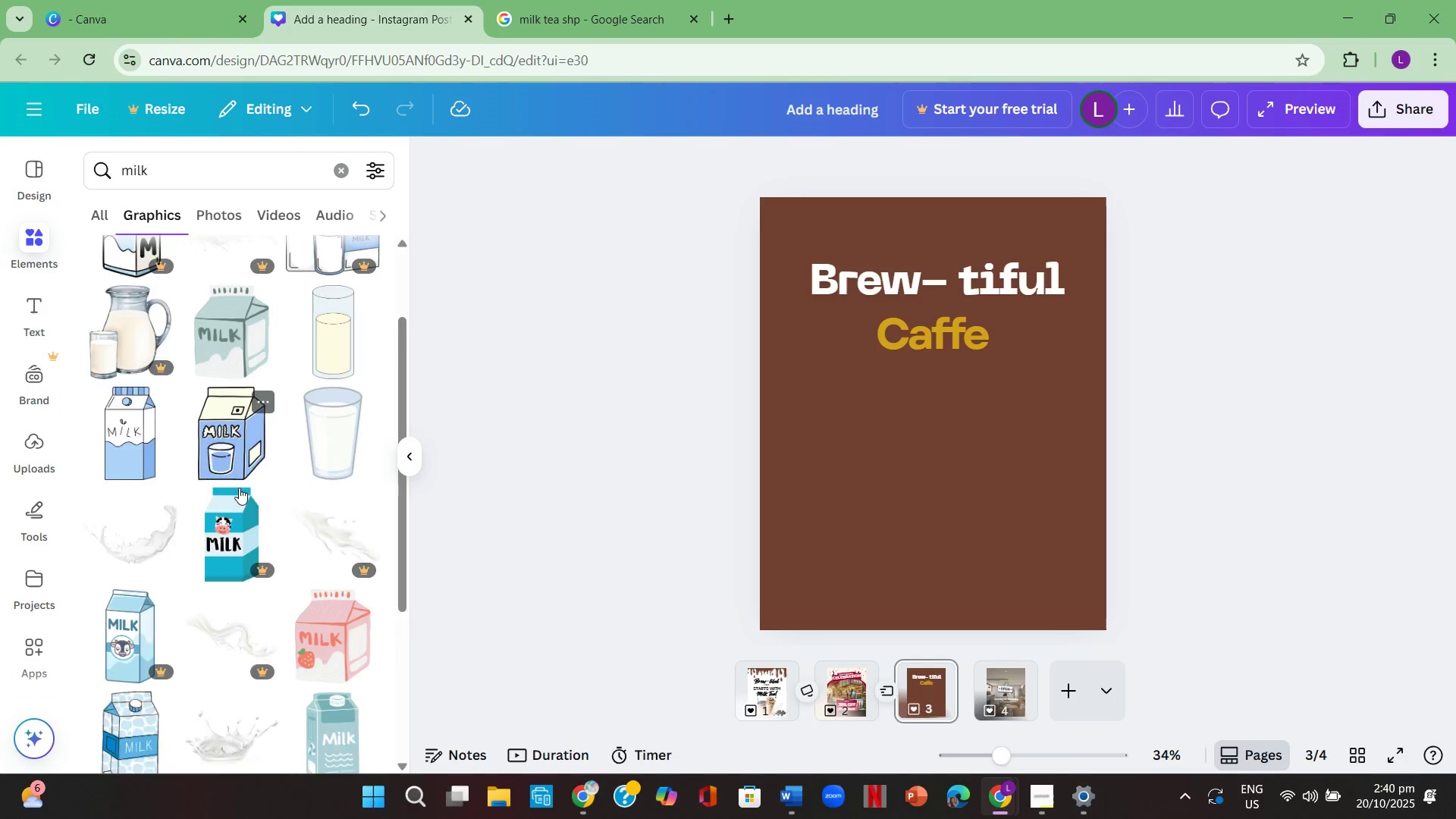 
scroll: coordinate [179, 514], scroll_direction: down, amount: 9.0
 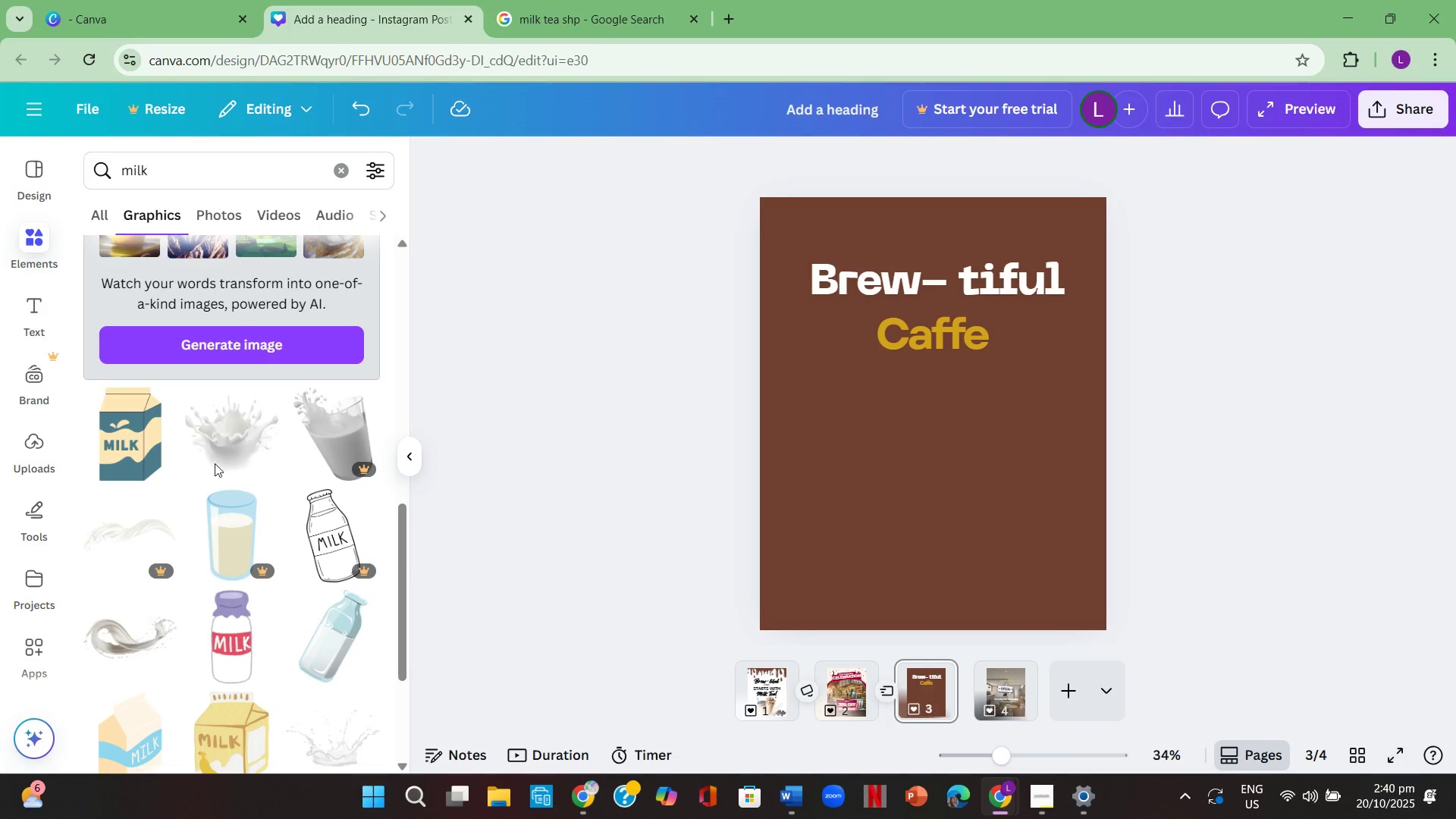 
left_click([231, 435])
 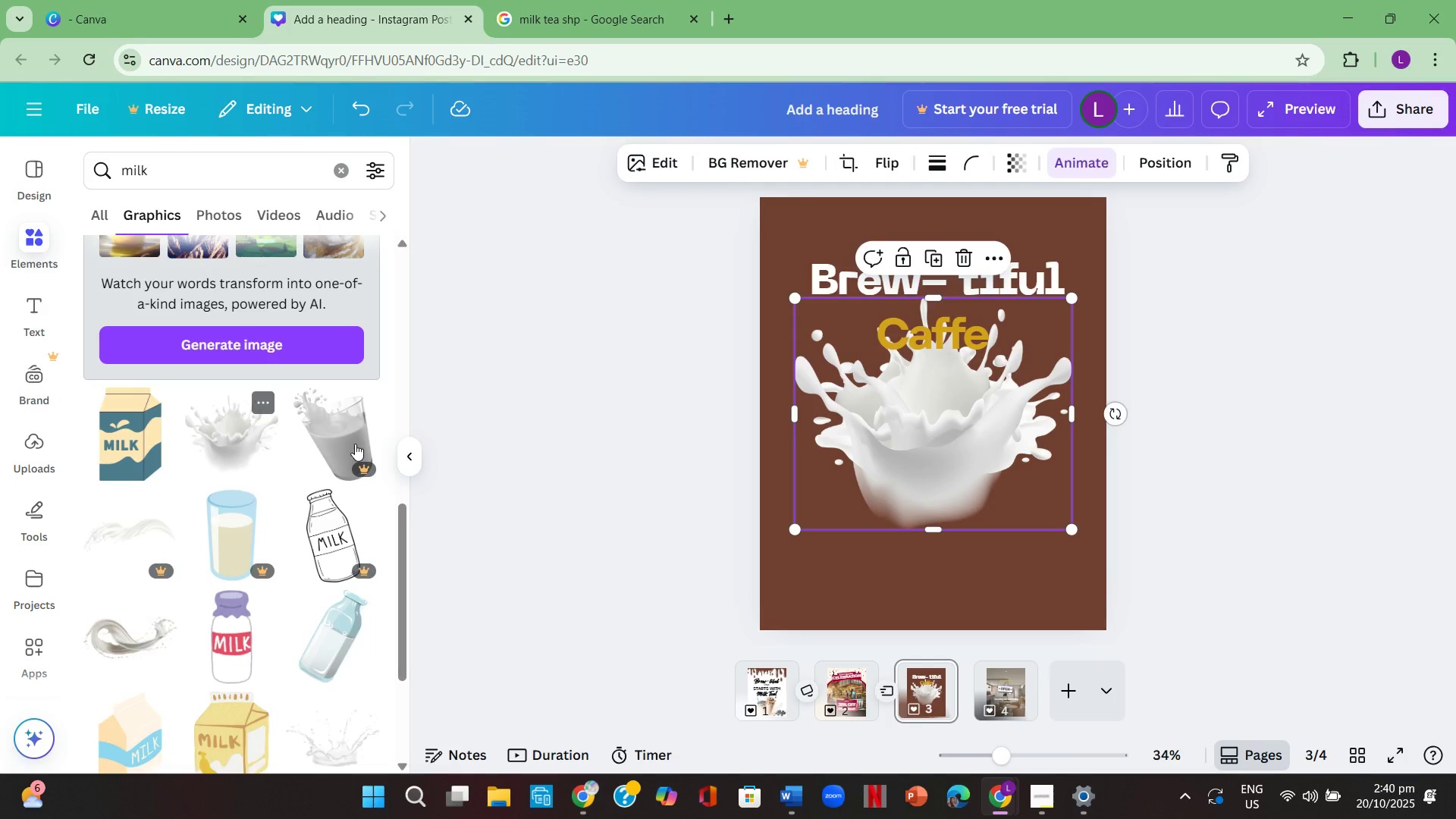 
left_click_drag(start_coordinate=[1008, 486], to_coordinate=[1090, 598])
 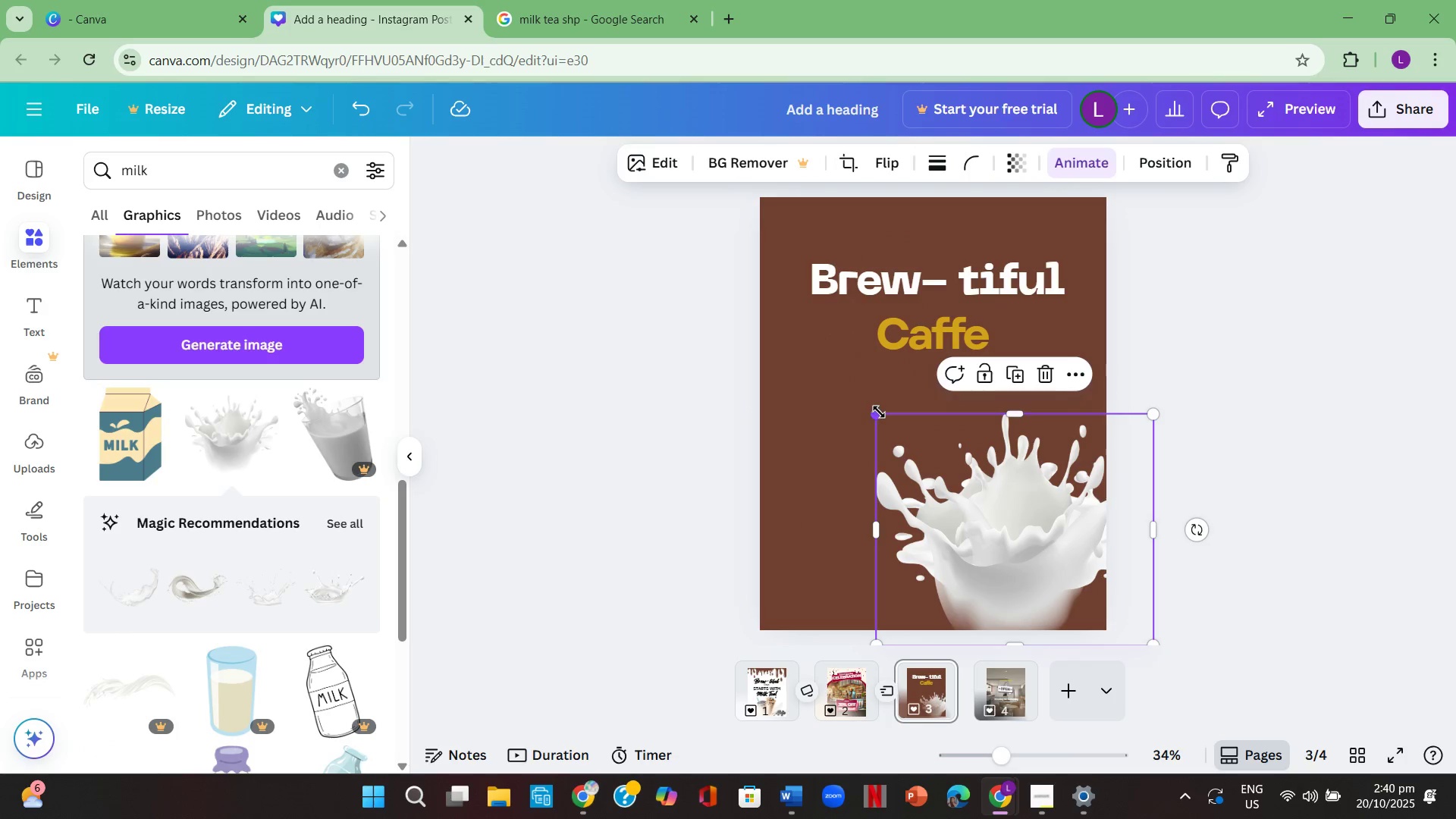 
left_click_drag(start_coordinate=[880, 416], to_coordinate=[974, 508])
 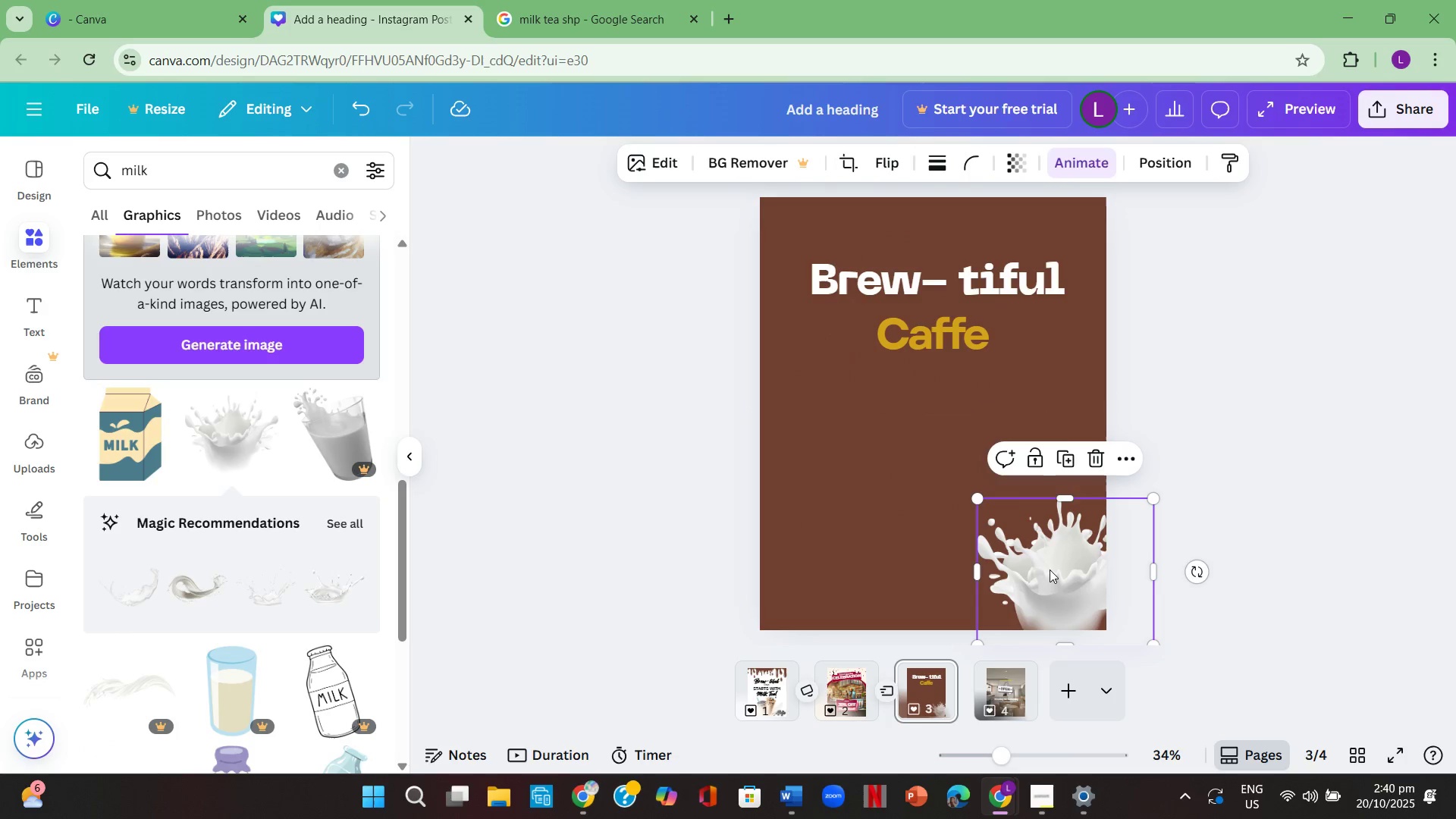 
left_click_drag(start_coordinate=[1049, 570], to_coordinate=[1047, 566])
 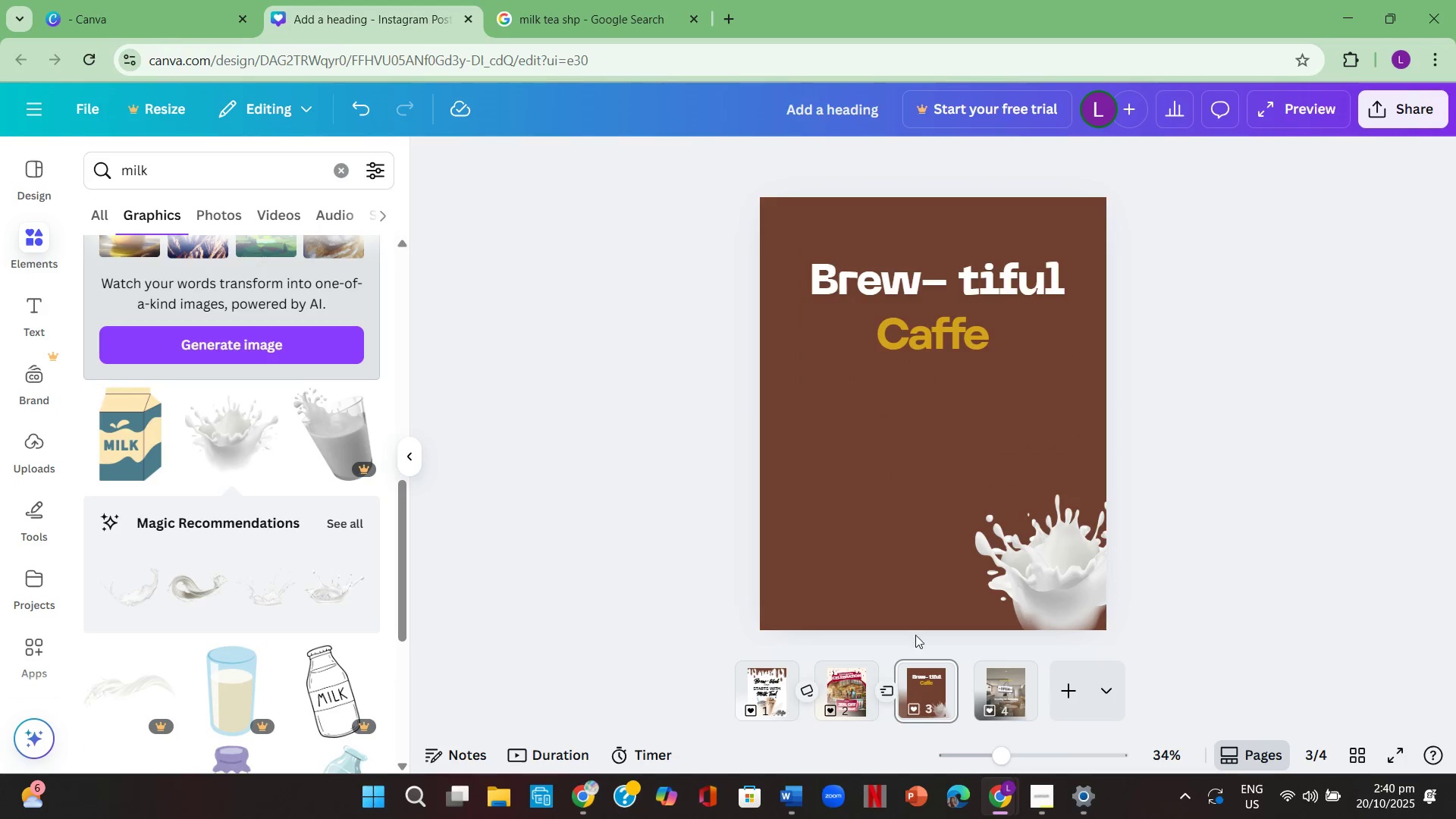 
scroll: coordinate [211, 589], scroll_direction: down, amount: 7.0
 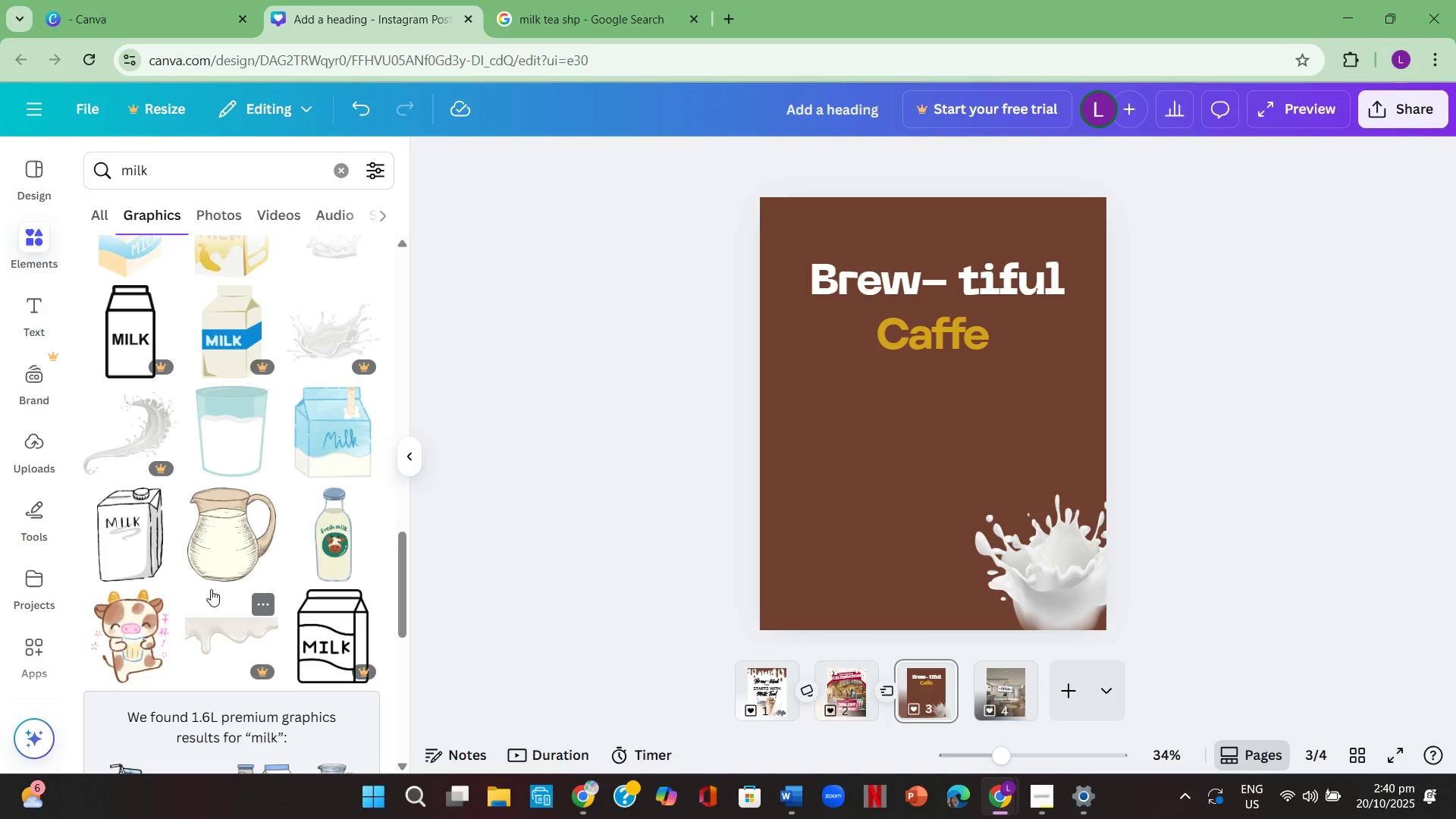 
left_click([225, 644])
 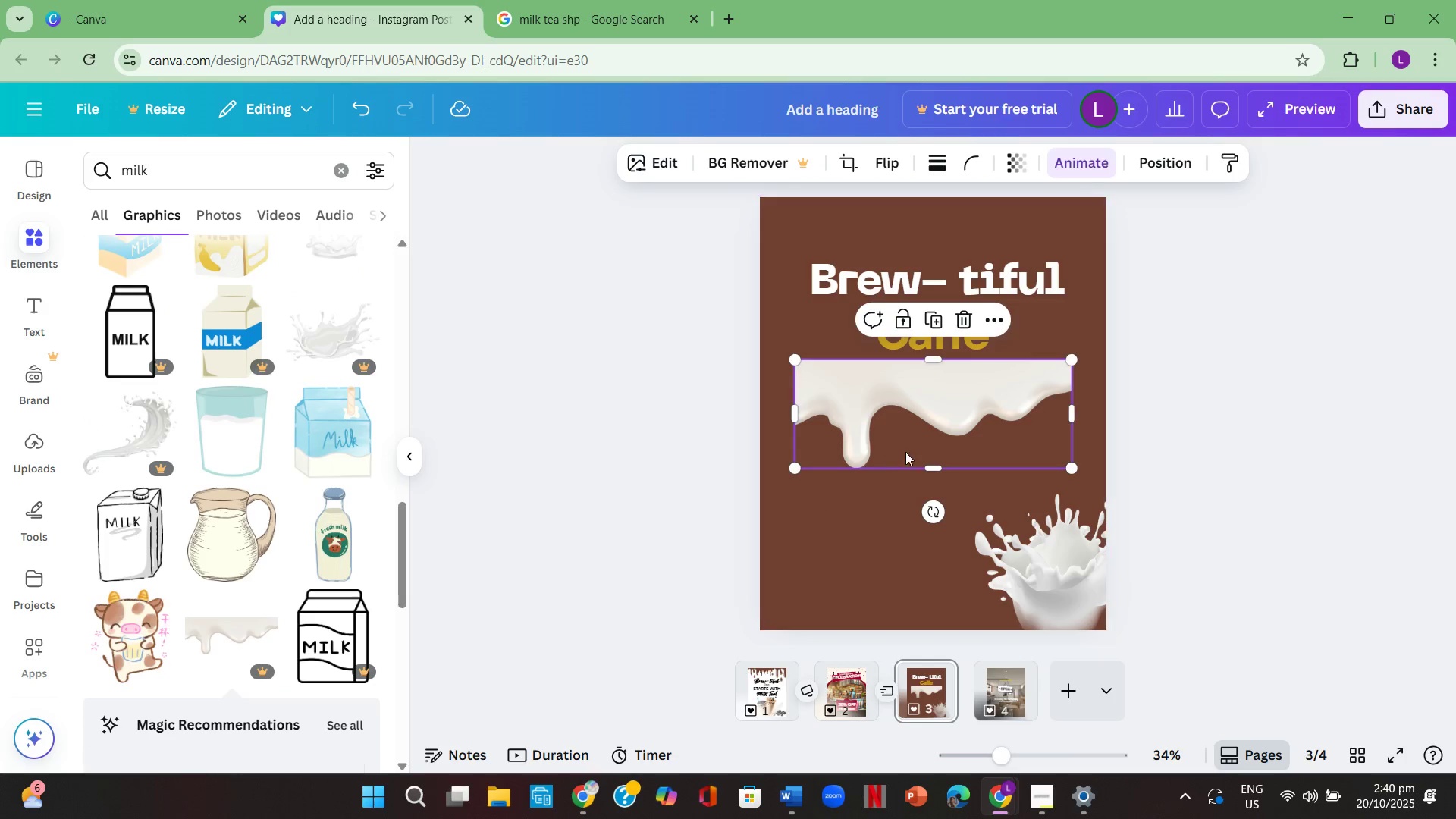 
left_click_drag(start_coordinate=[908, 450], to_coordinate=[851, 274])
 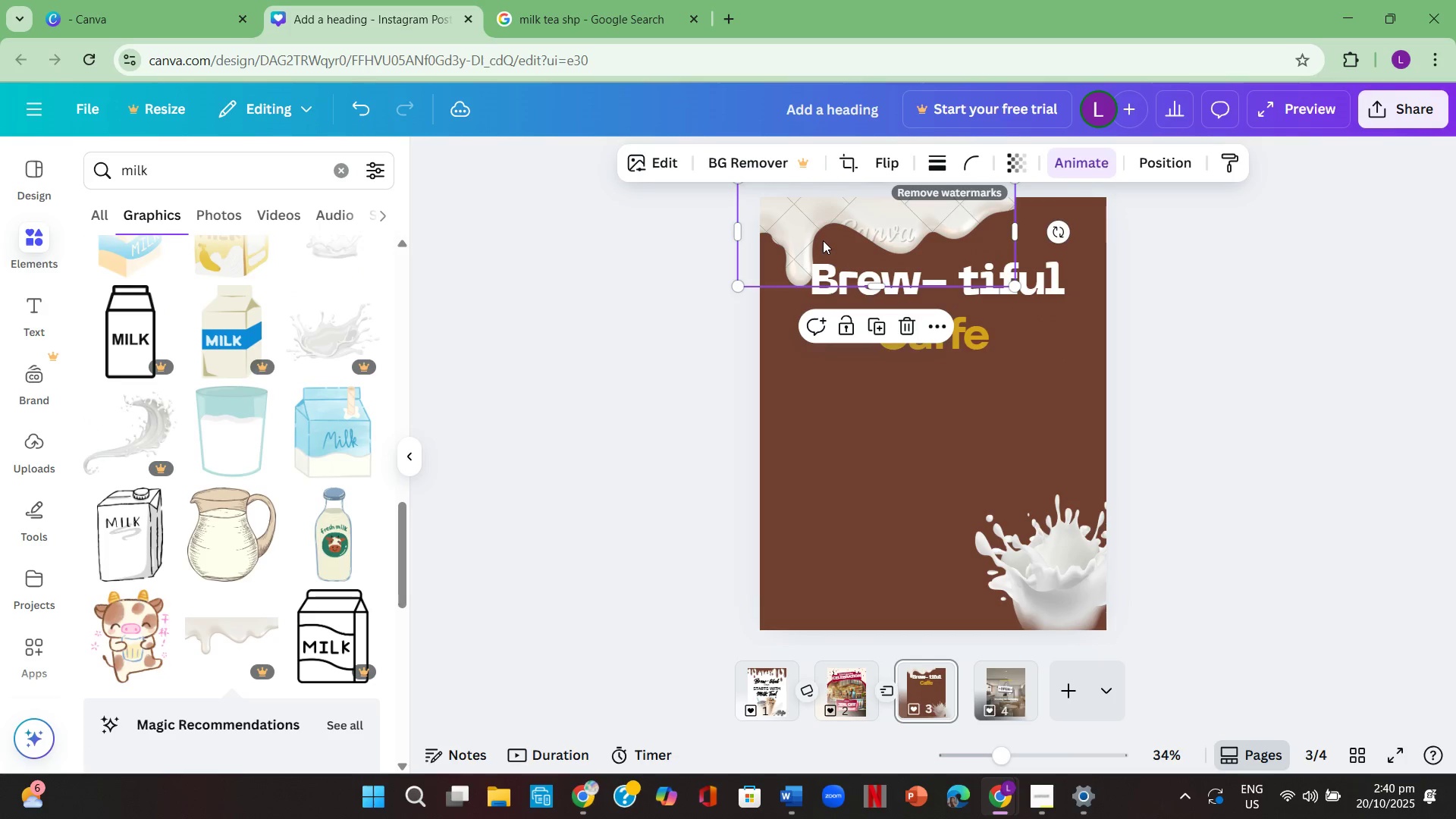 
left_click([816, 221])
 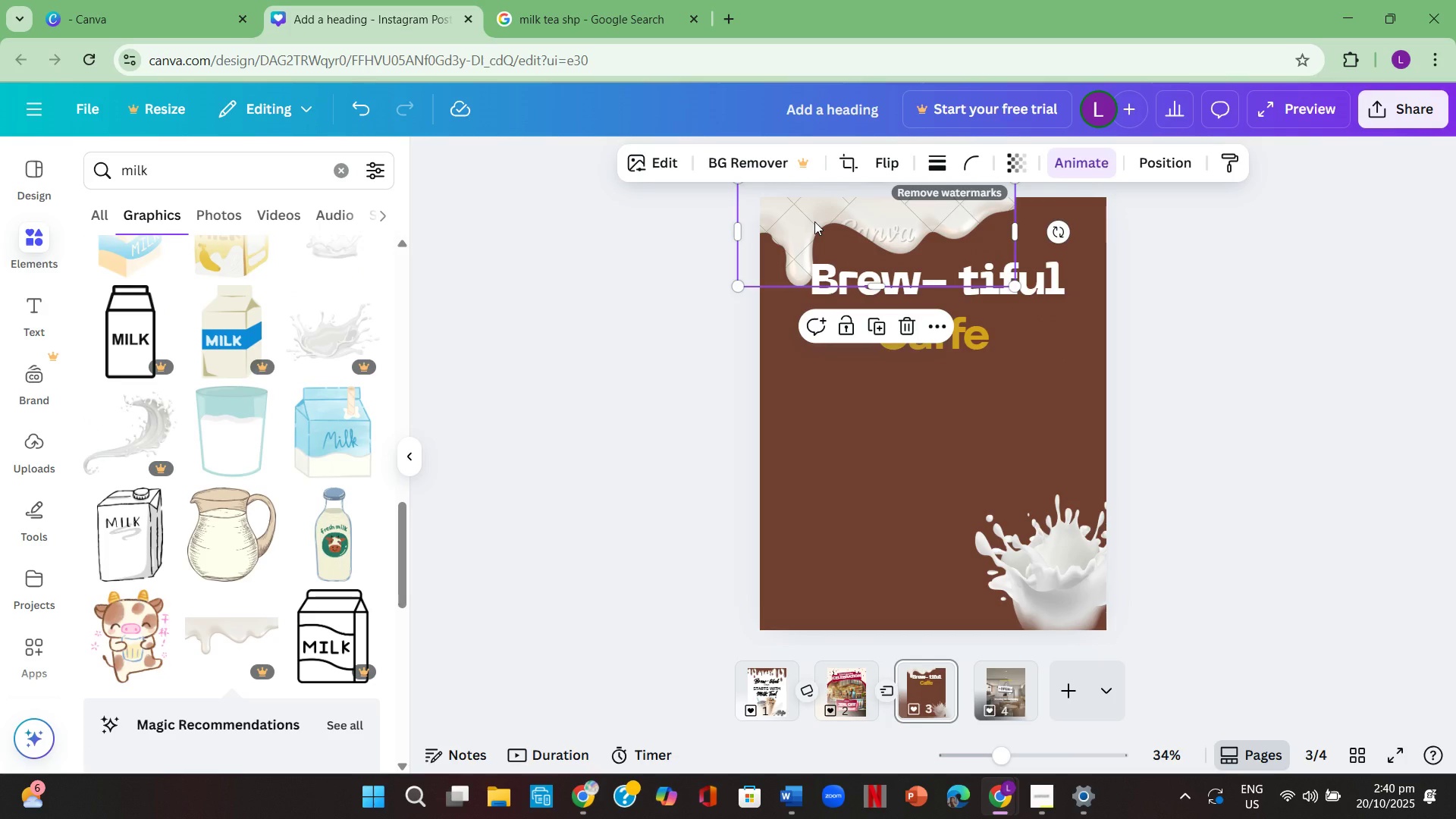 
key(Backspace)
 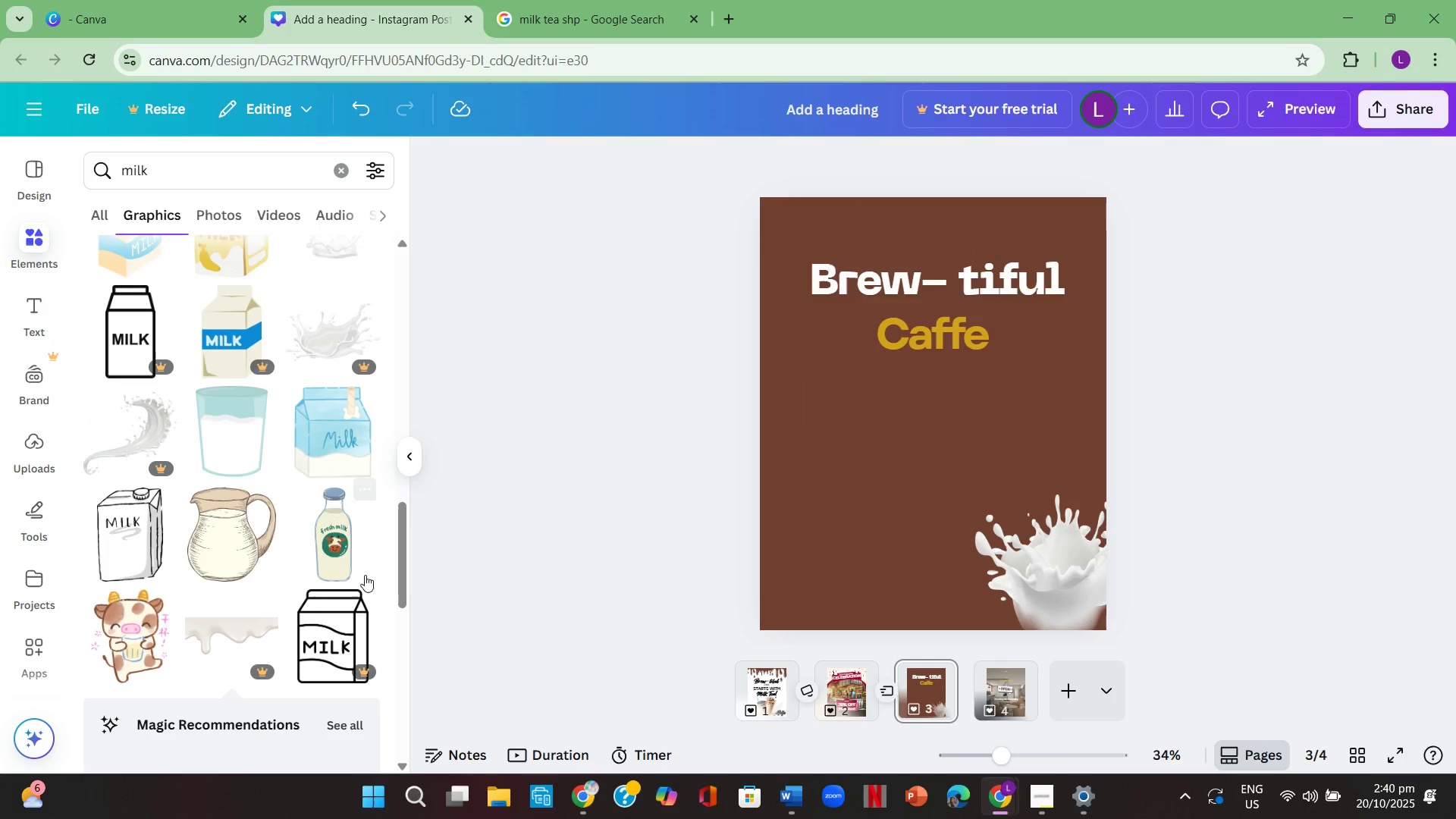 
scroll: coordinate [275, 614], scroll_direction: down, amount: 13.0
 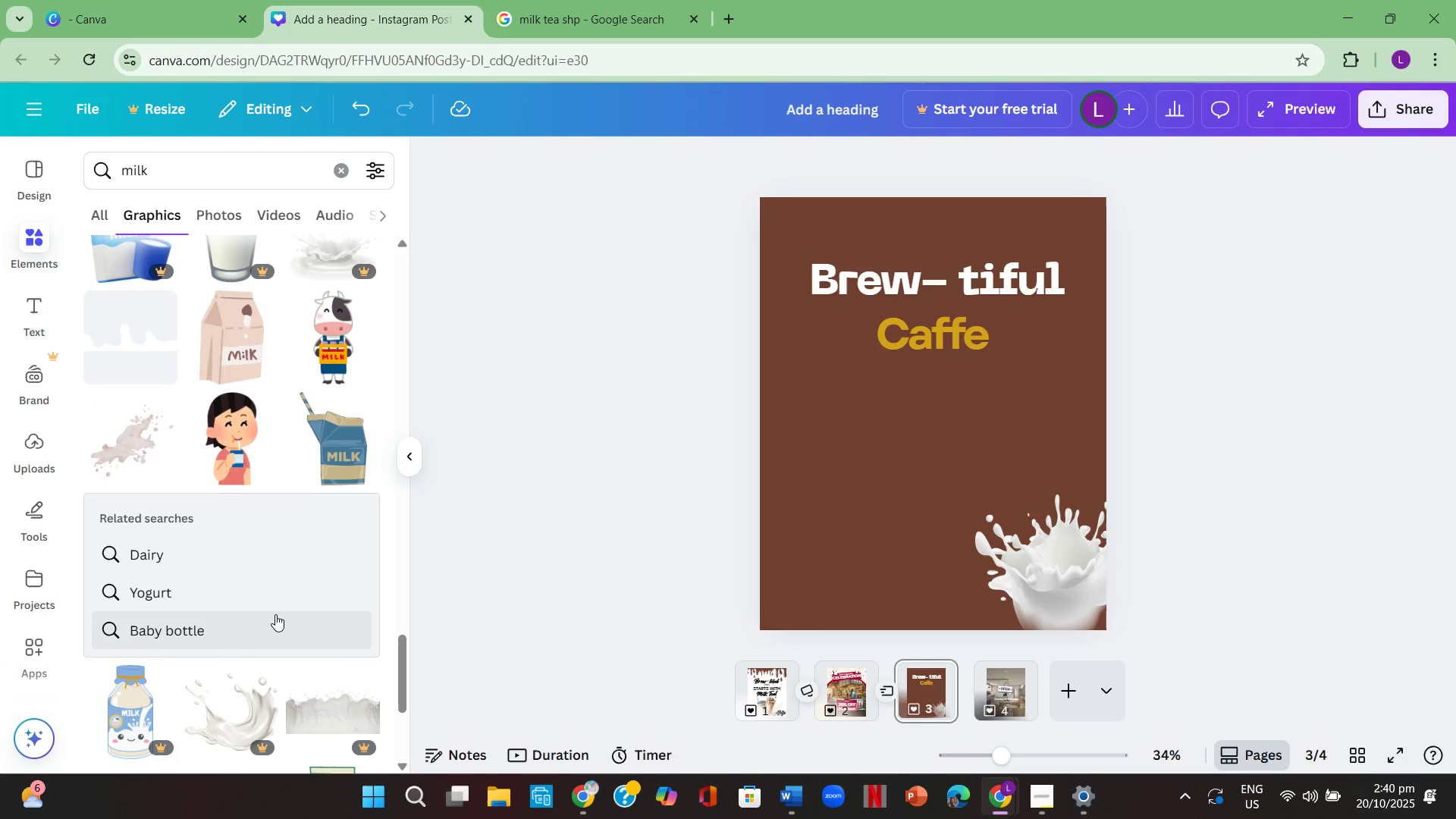 
scroll: coordinate [275, 614], scroll_direction: up, amount: 1.0
 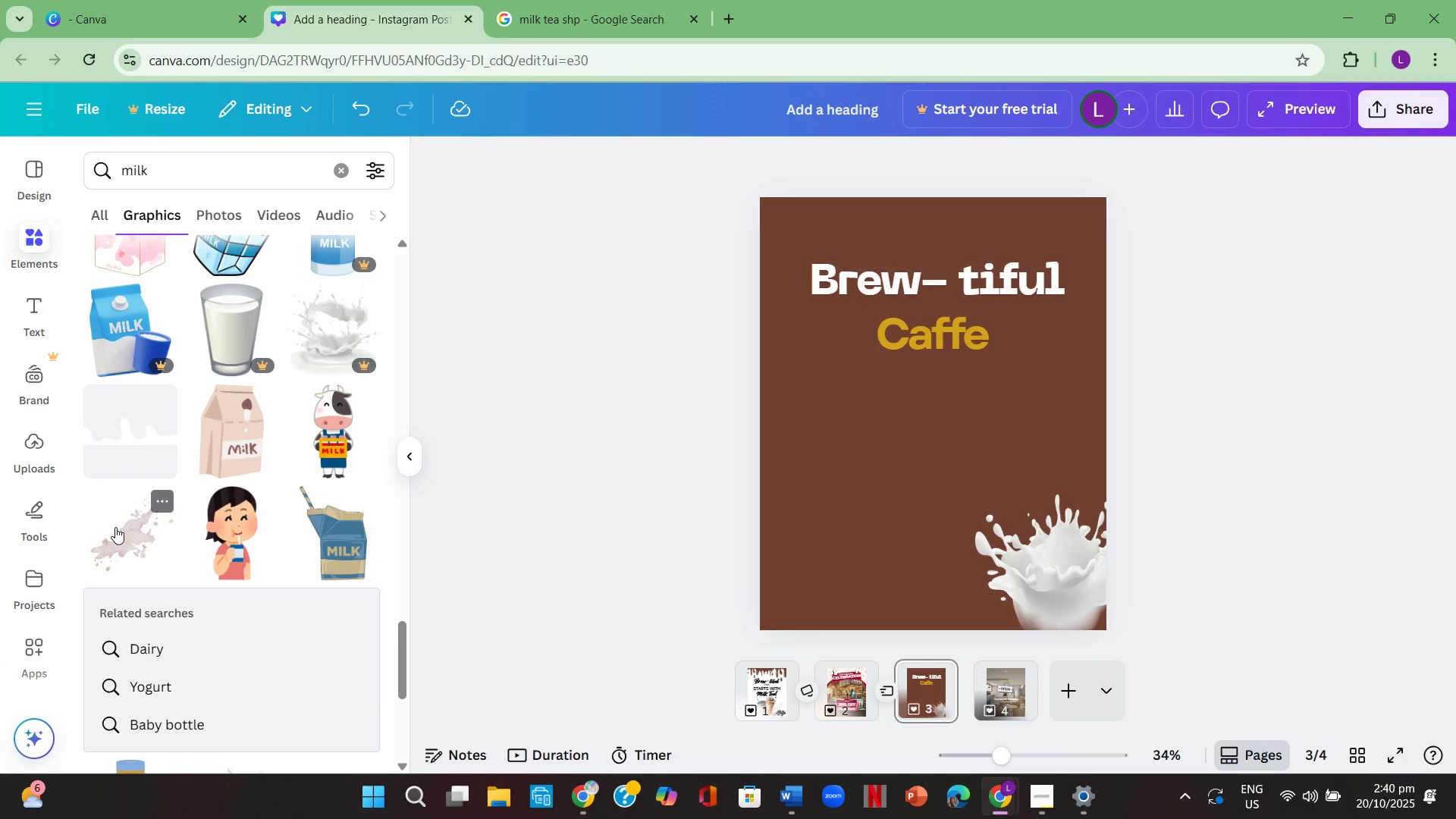 
left_click([115, 527])
 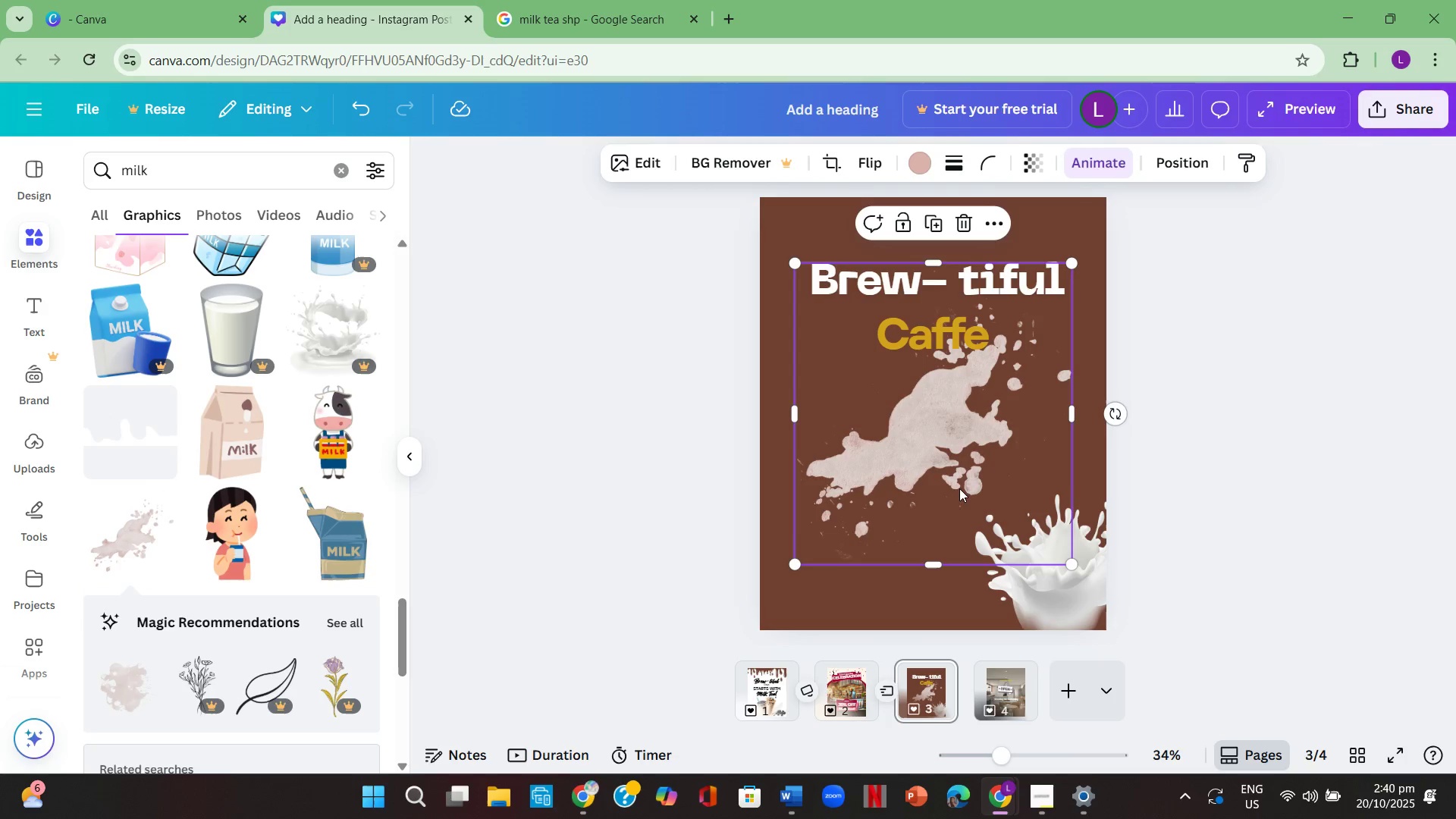 
left_click_drag(start_coordinate=[962, 491], to_coordinate=[811, 543])
 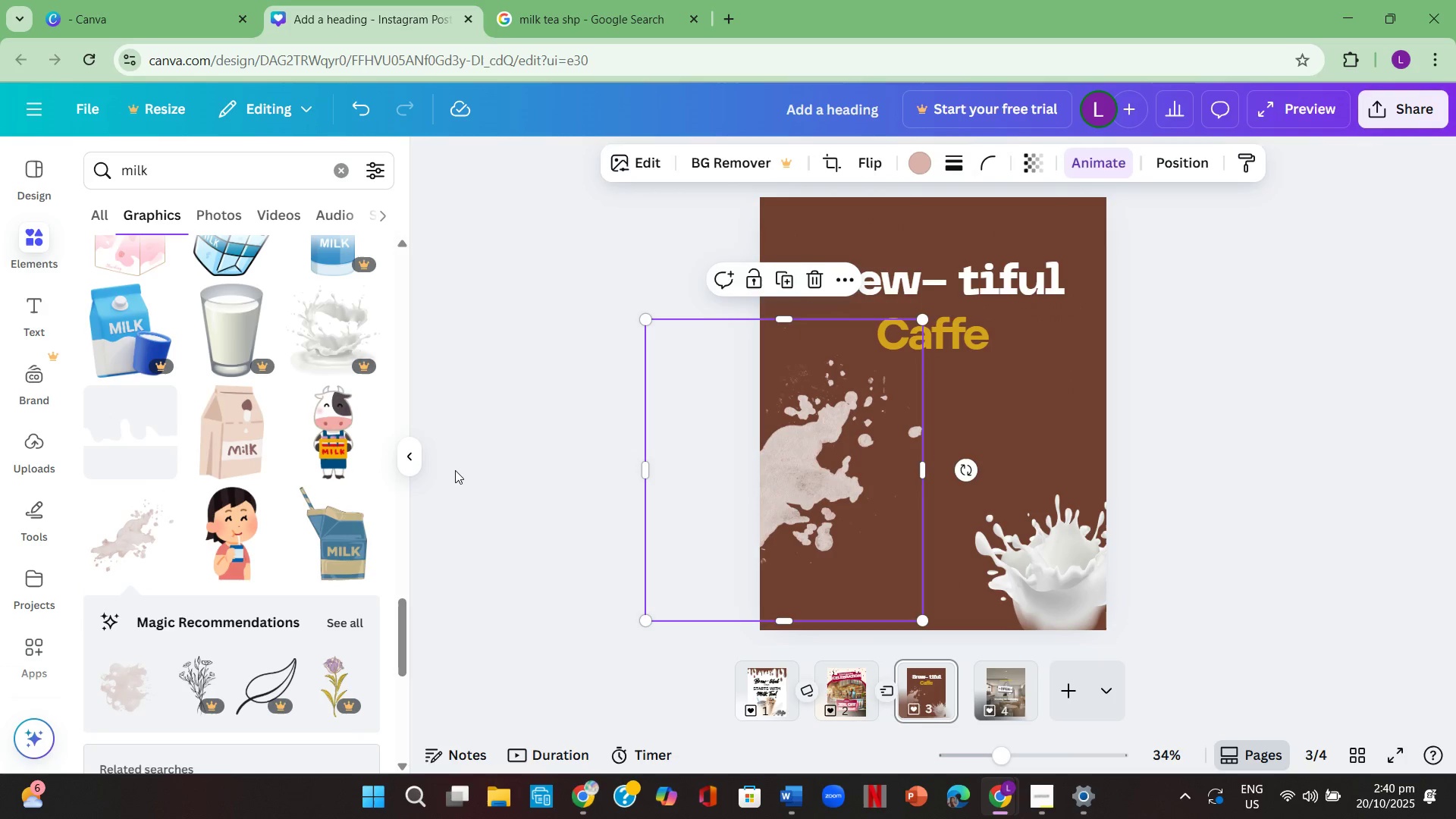 
left_click([452, 470])
 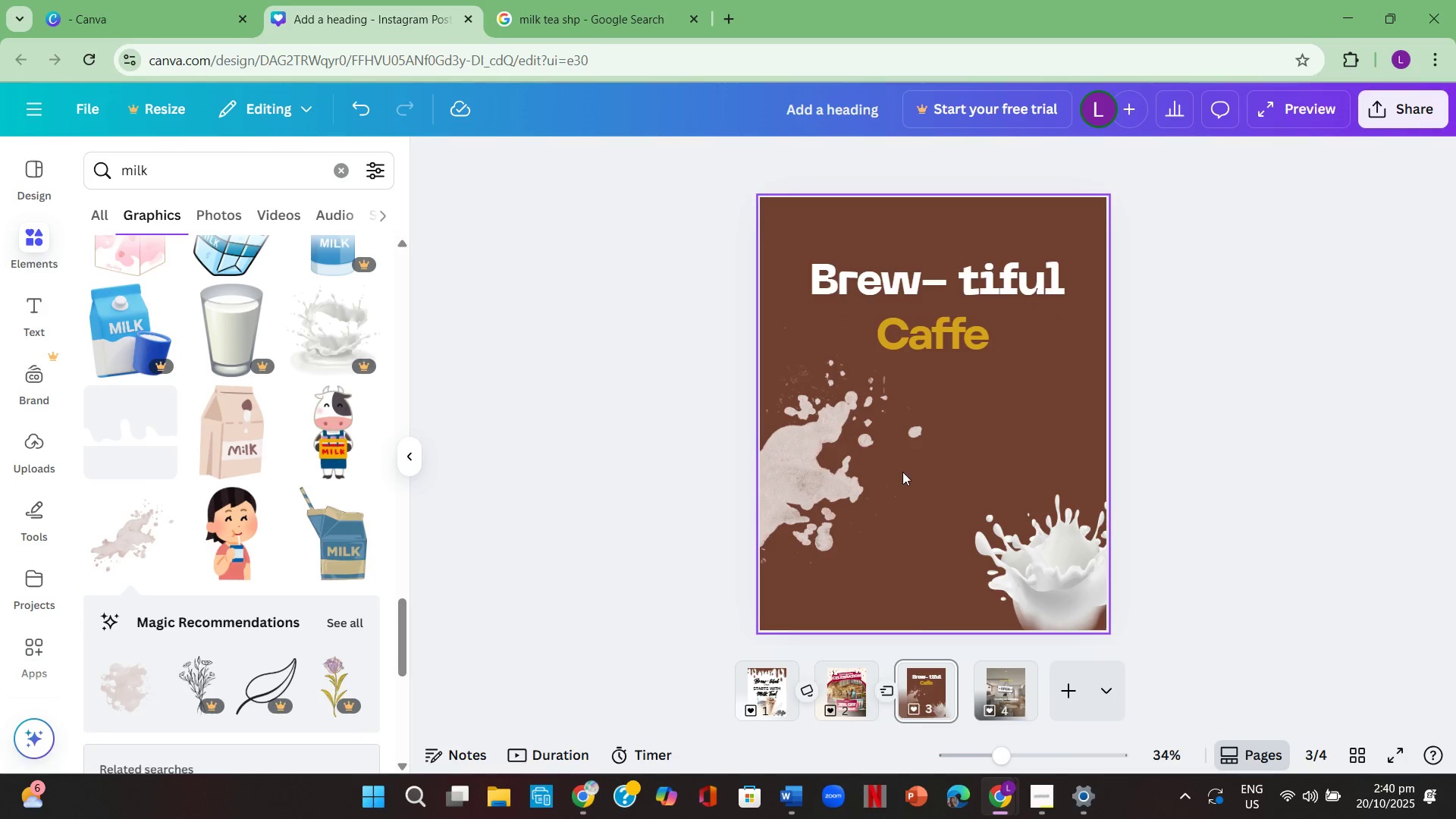 
left_click_drag(start_coordinate=[805, 482], to_coordinate=[799, 415])
 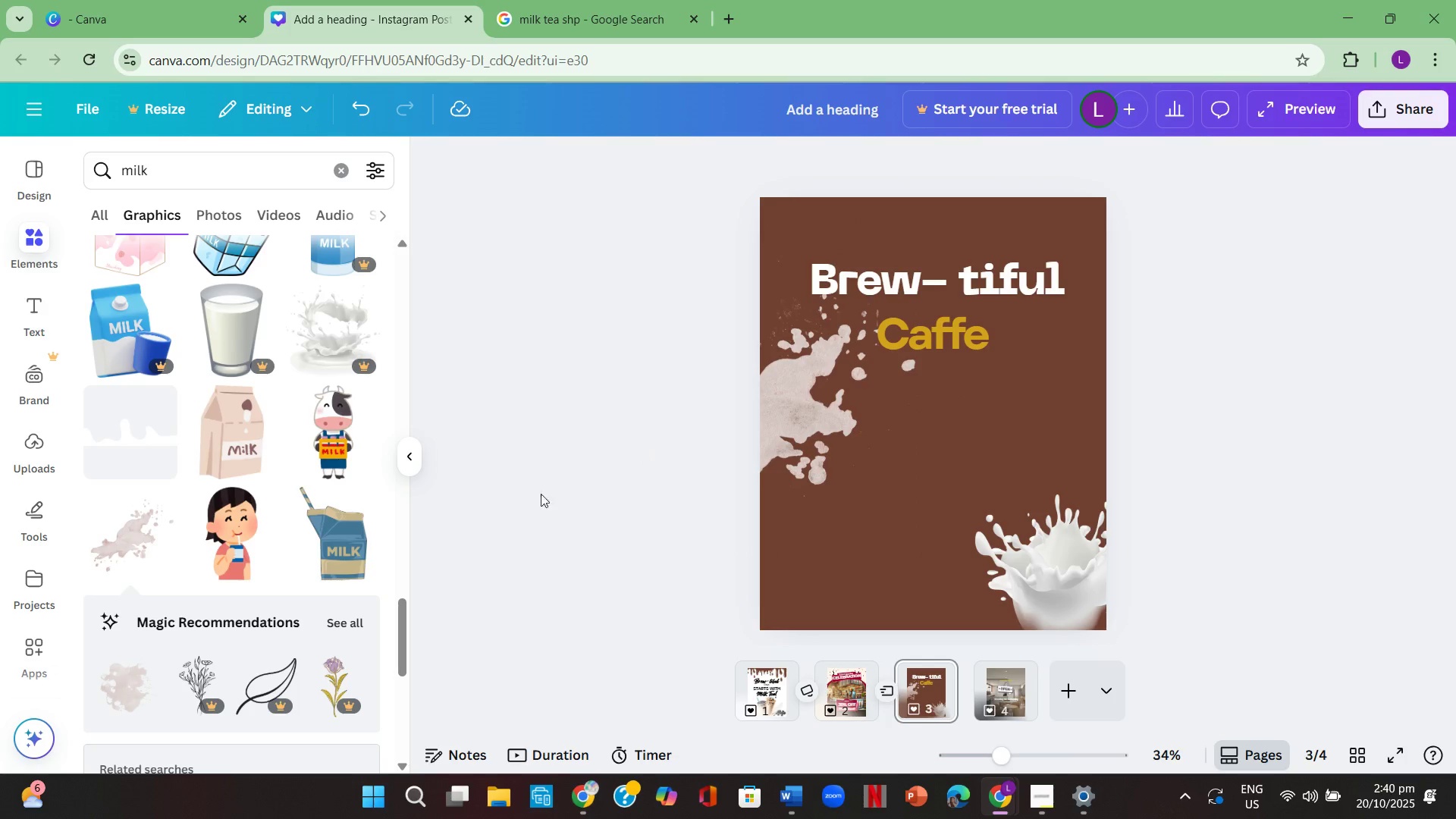 
scroll: coordinate [228, 594], scroll_direction: up, amount: 5.0
 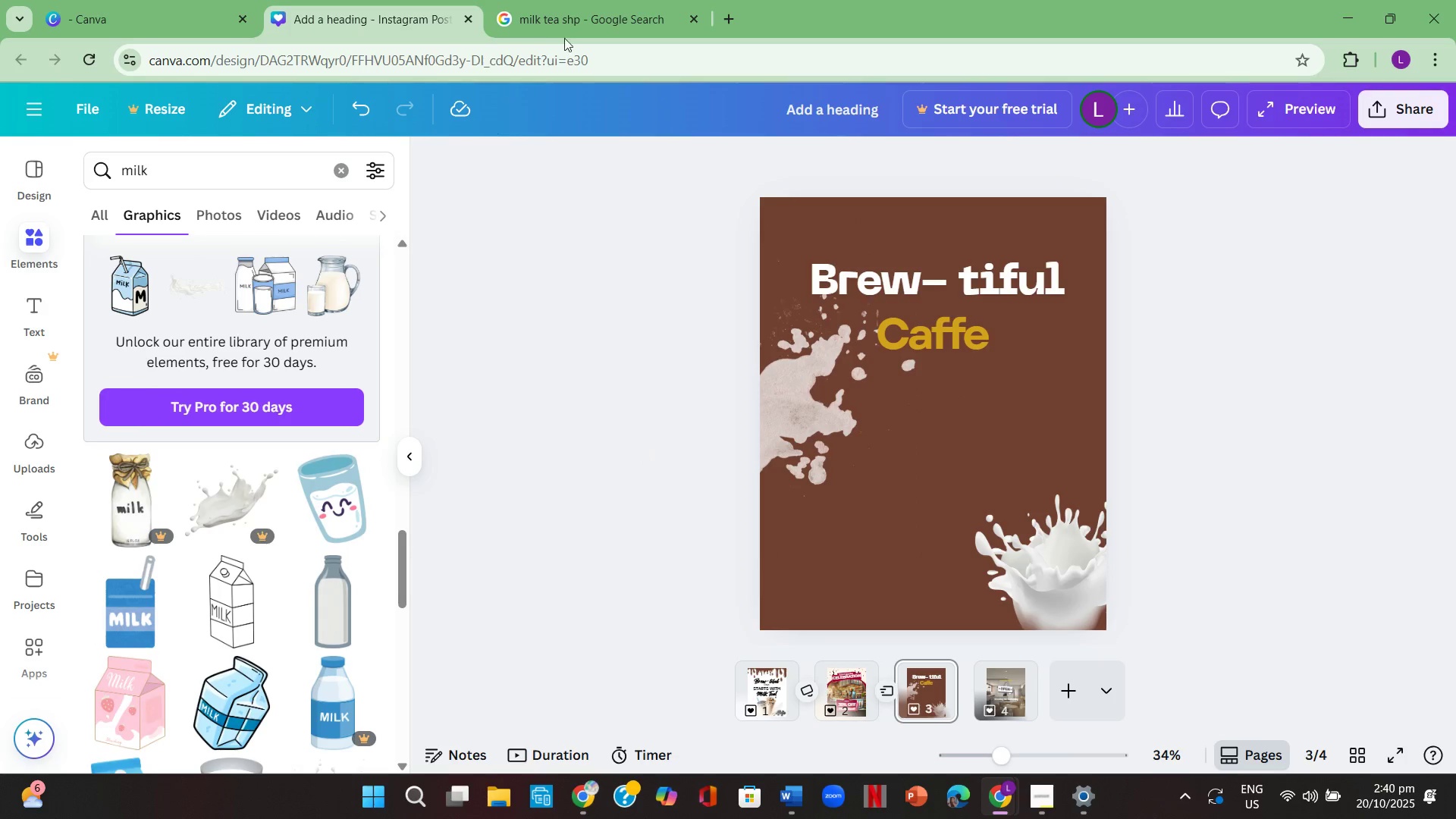 
left_click([573, 19])
 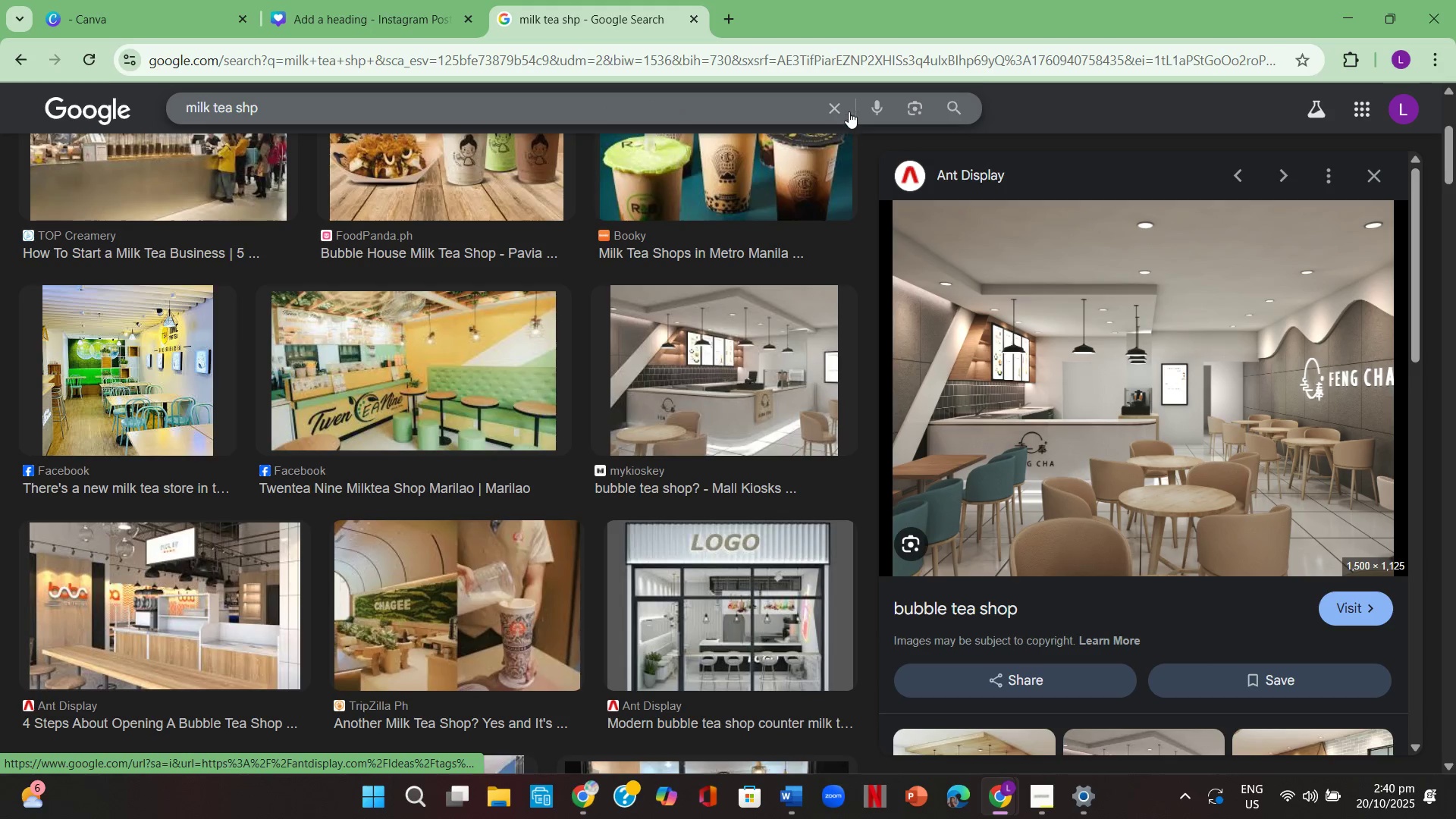 
double_click([821, 111])
 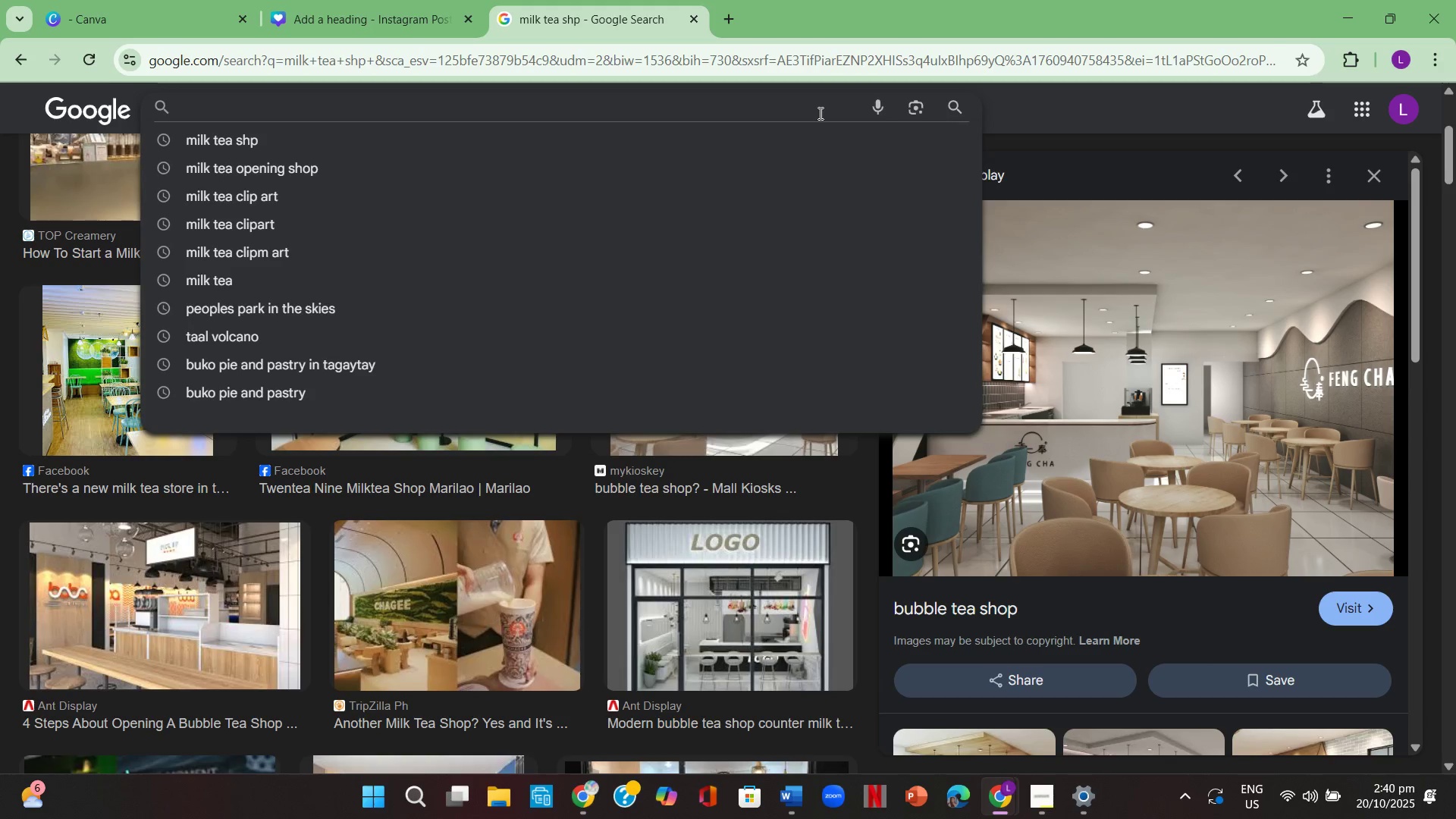 
type(mik tea)
 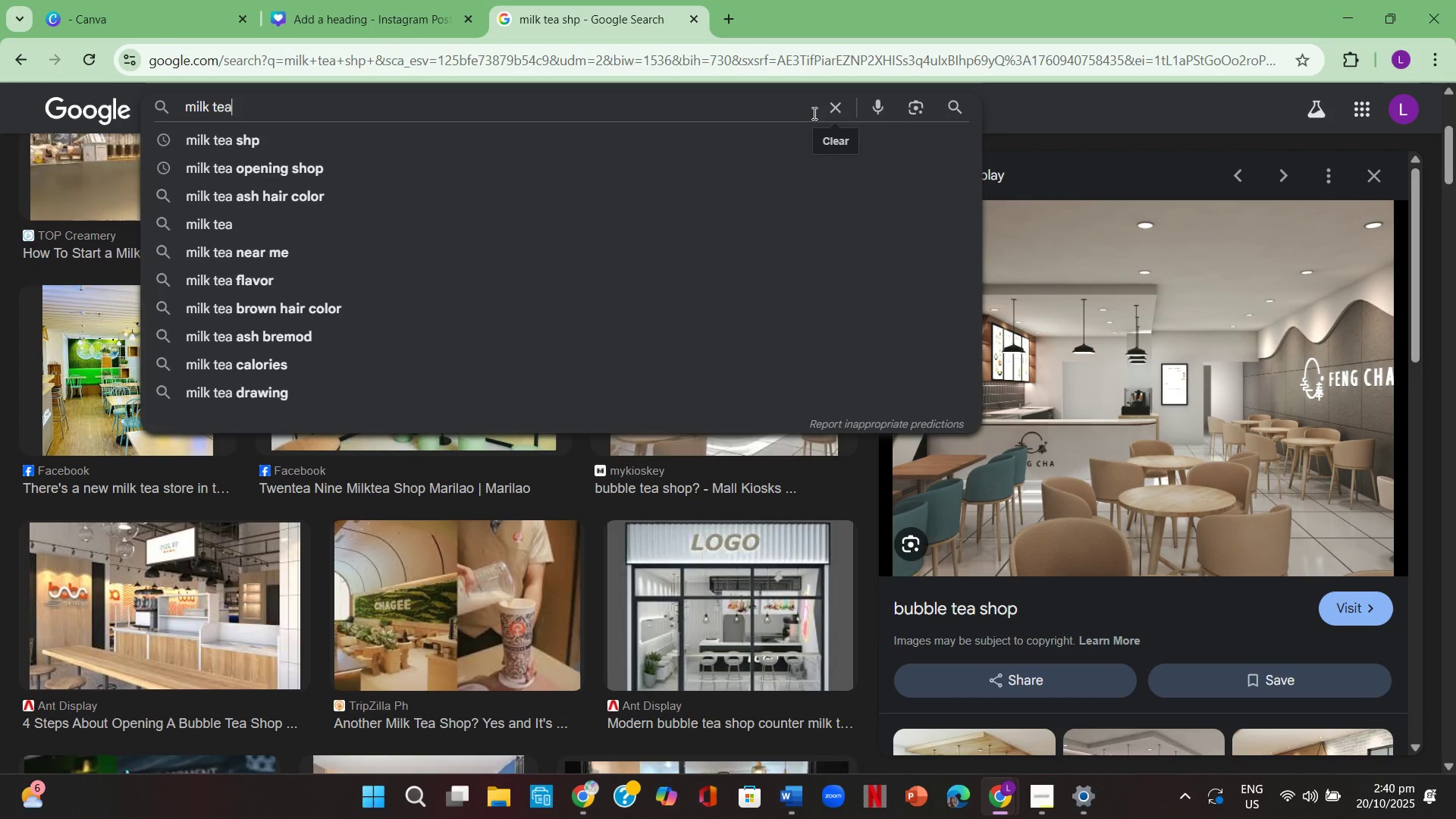 
key(Enter)
 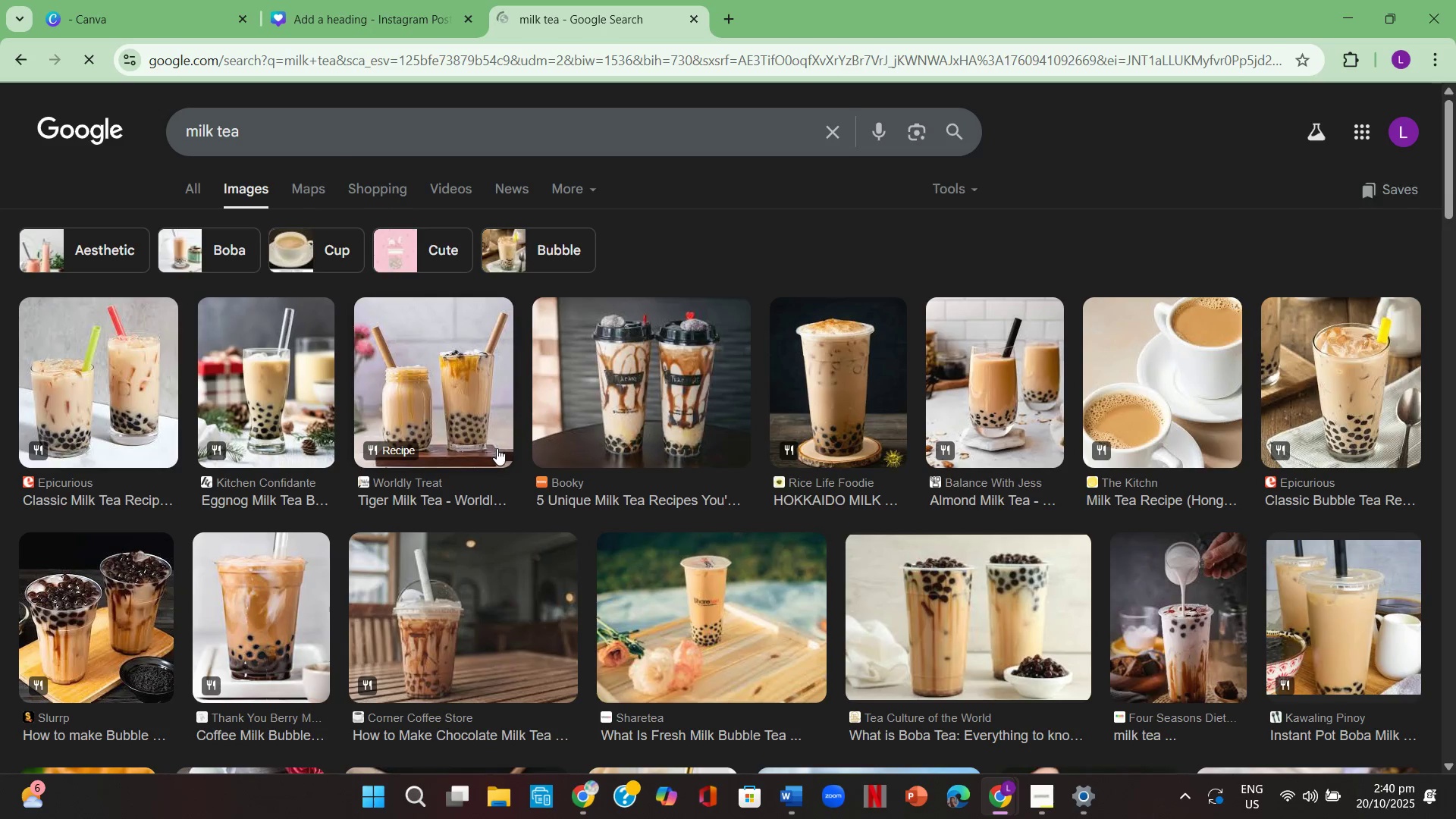 
scroll: coordinate [729, 585], scroll_direction: down, amount: 21.0
 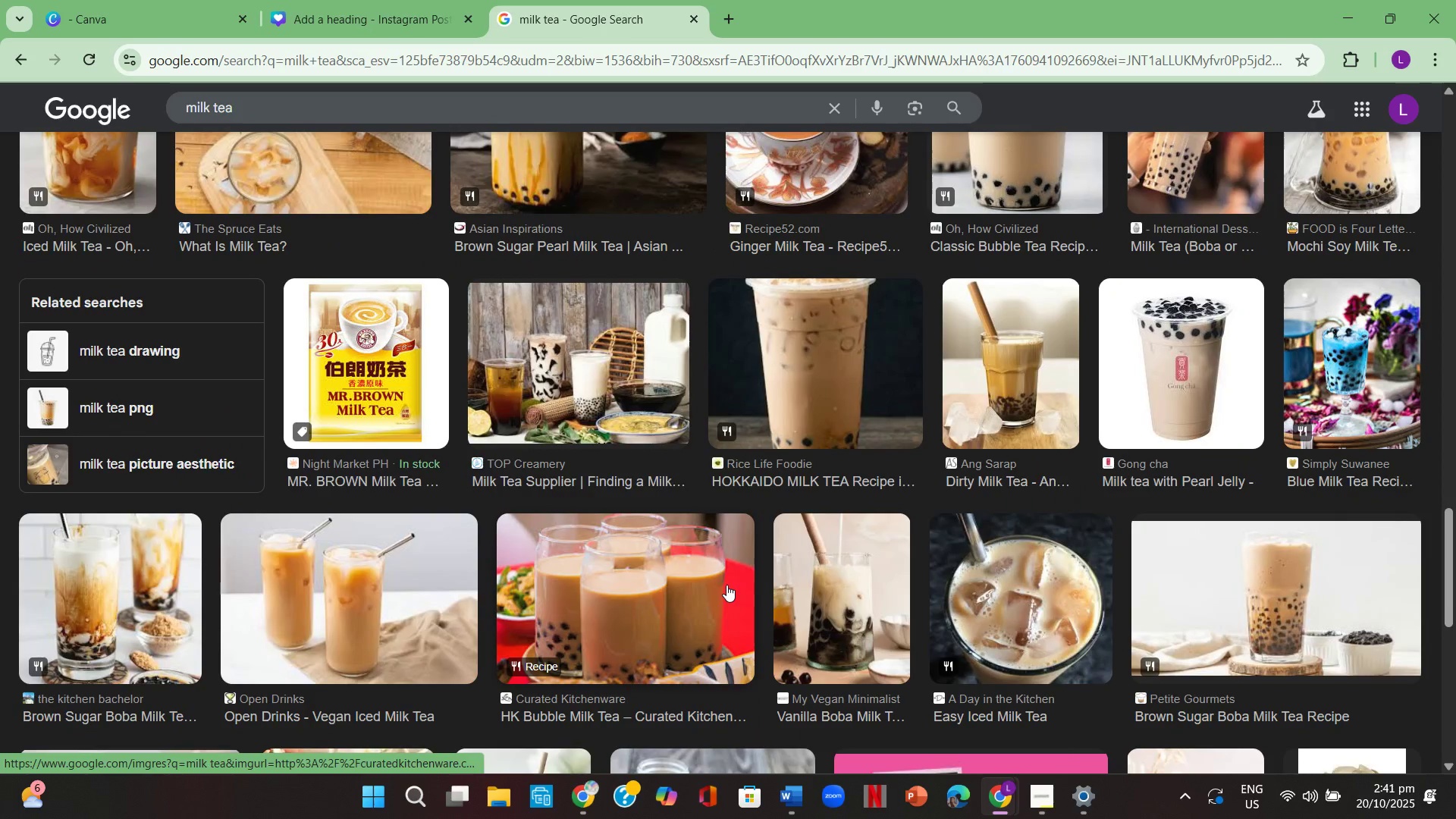 
scroll: coordinate [723, 582], scroll_direction: down, amount: 18.0